 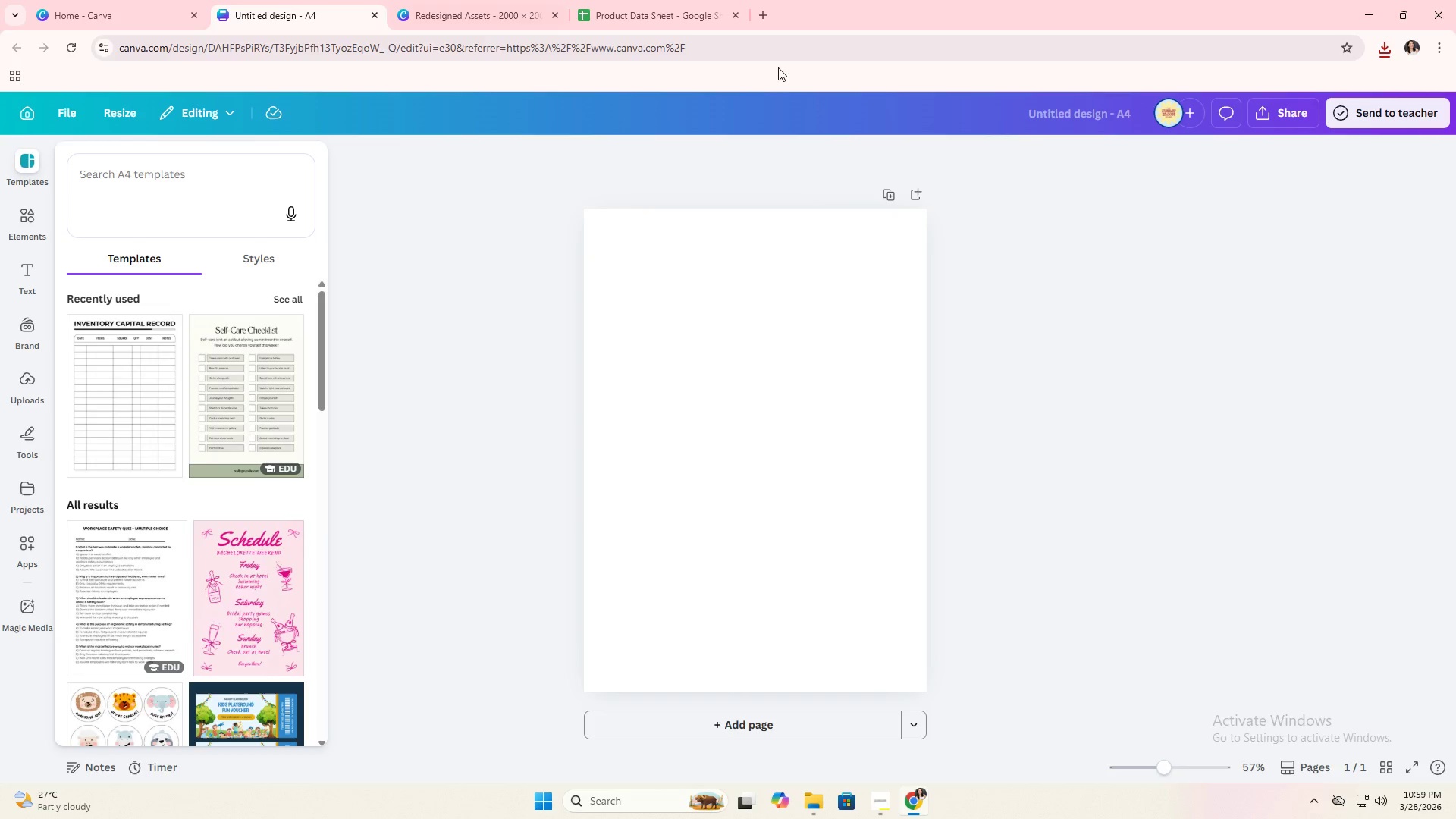 
left_click([1044, 115])
 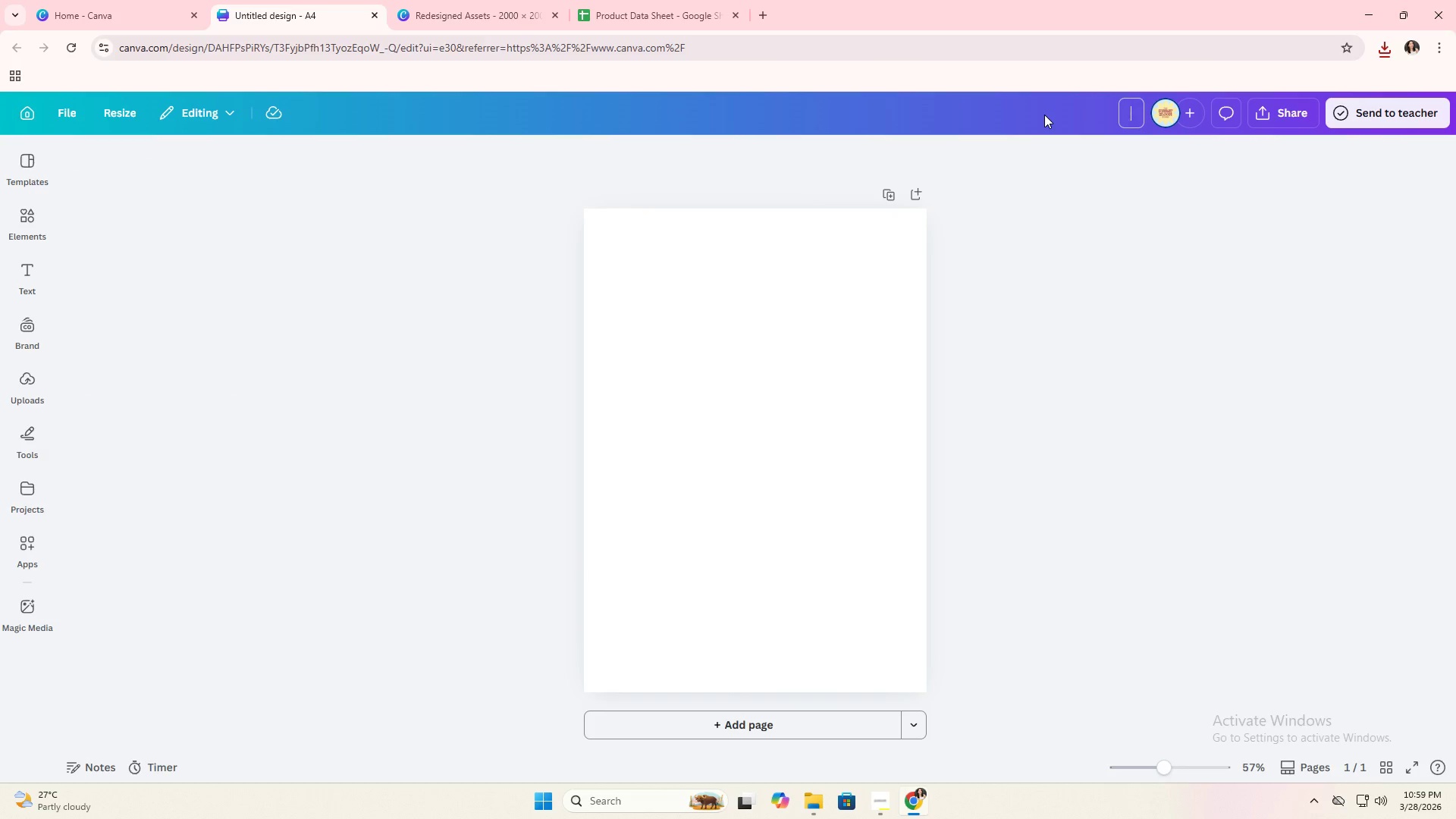 
key(Control+V)
 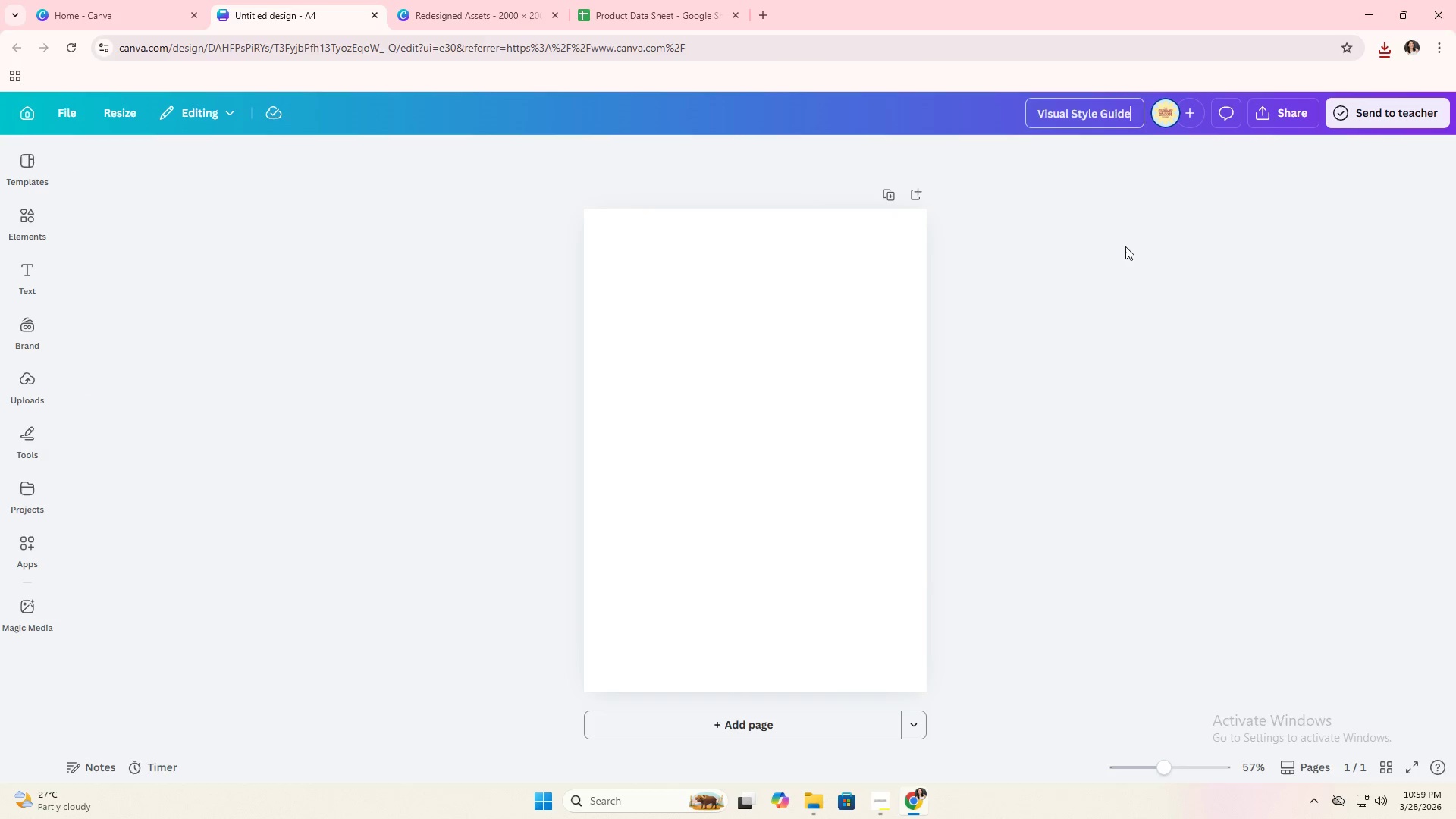 
left_click([1109, 255])
 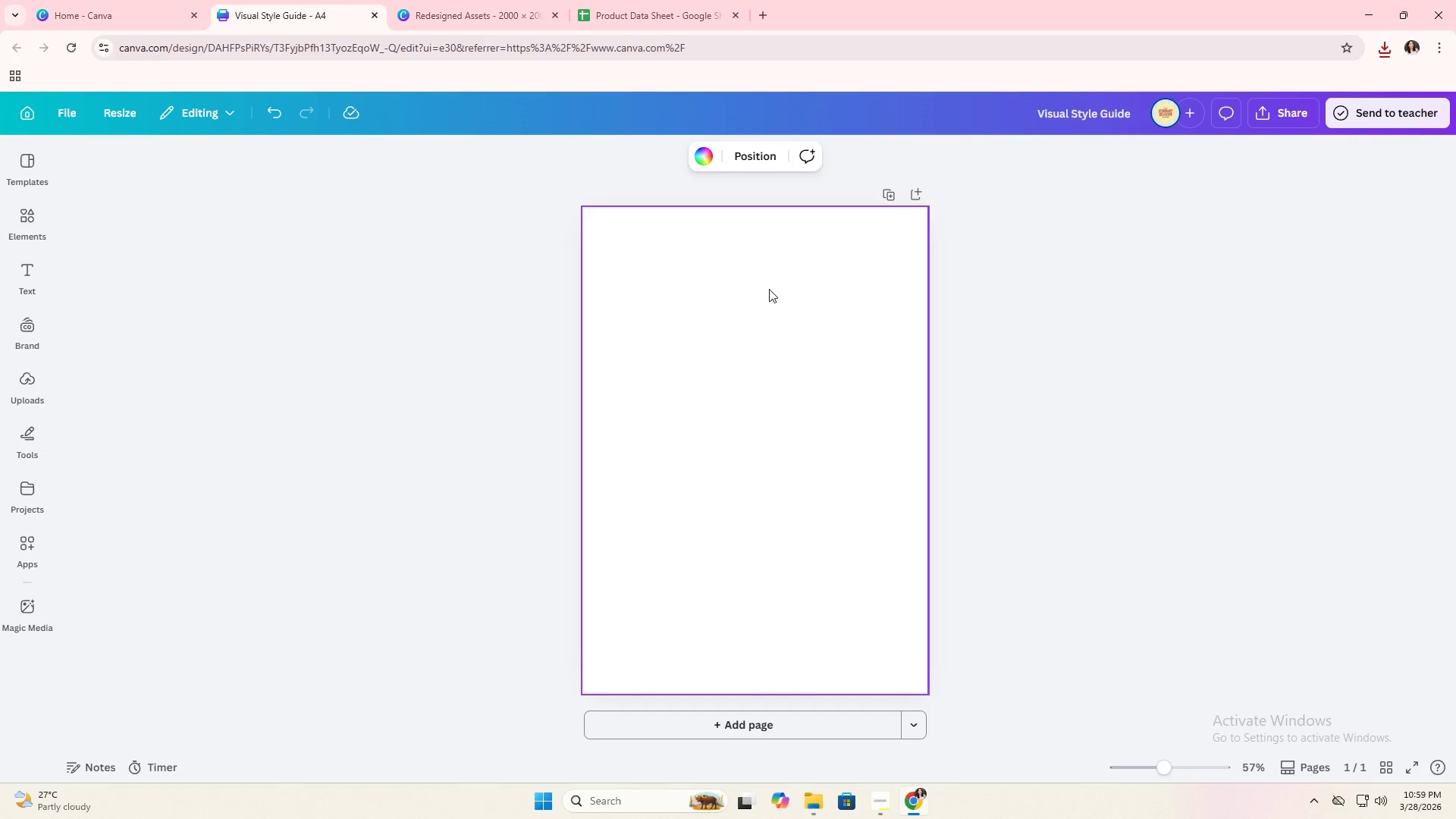 
triple_click([739, 275])
 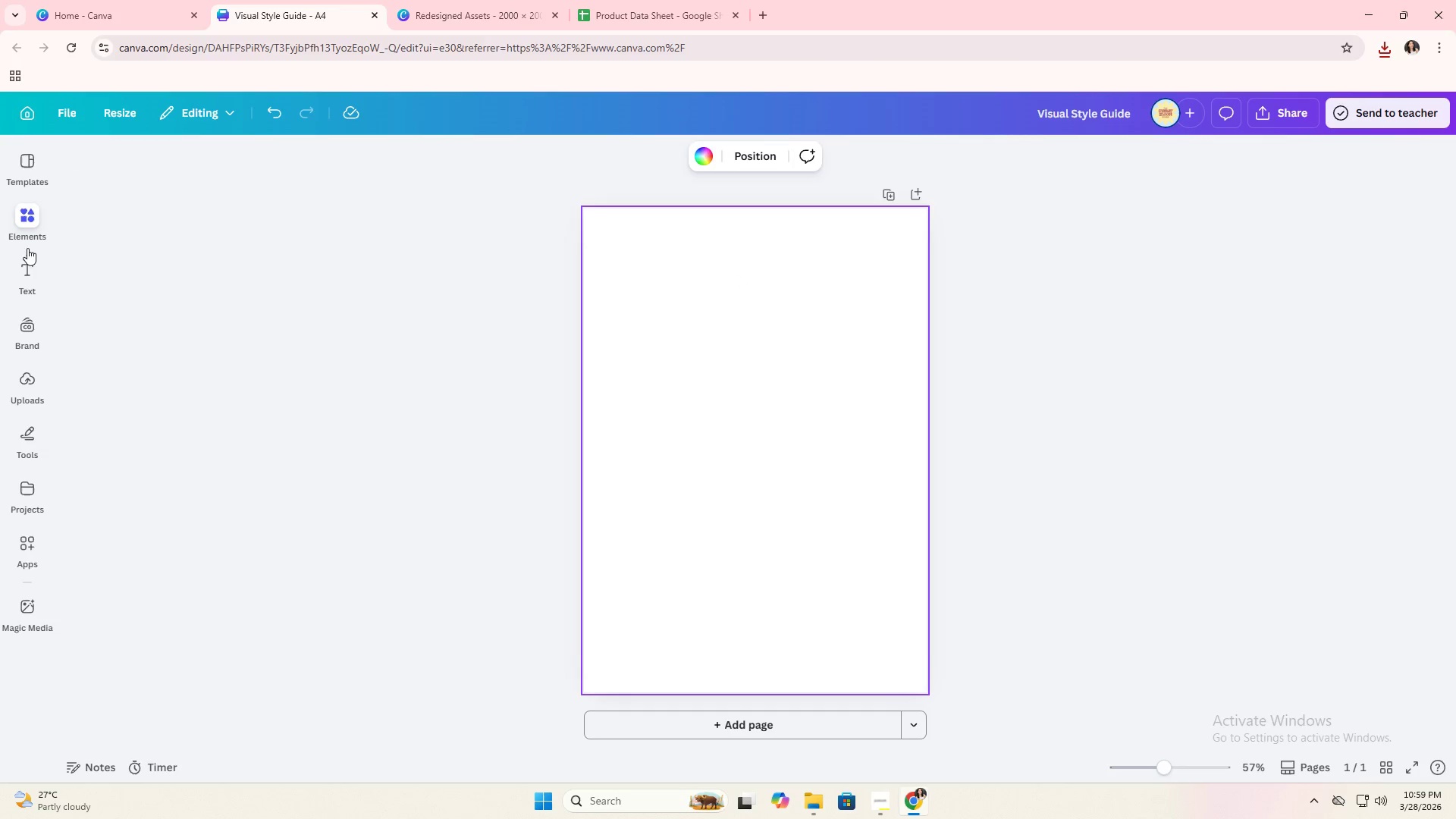 
left_click([33, 267])
 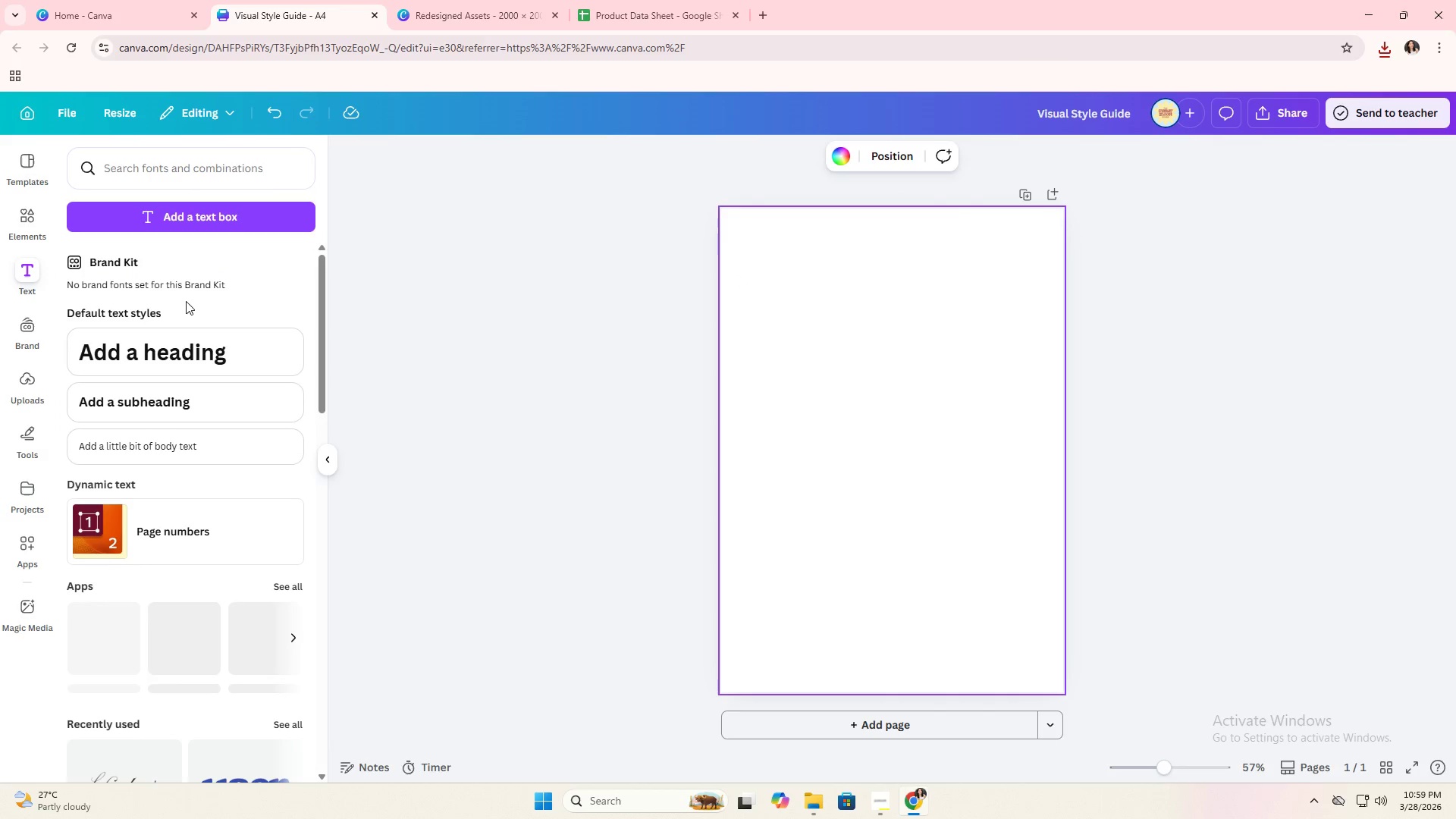 
left_click([190, 343])
 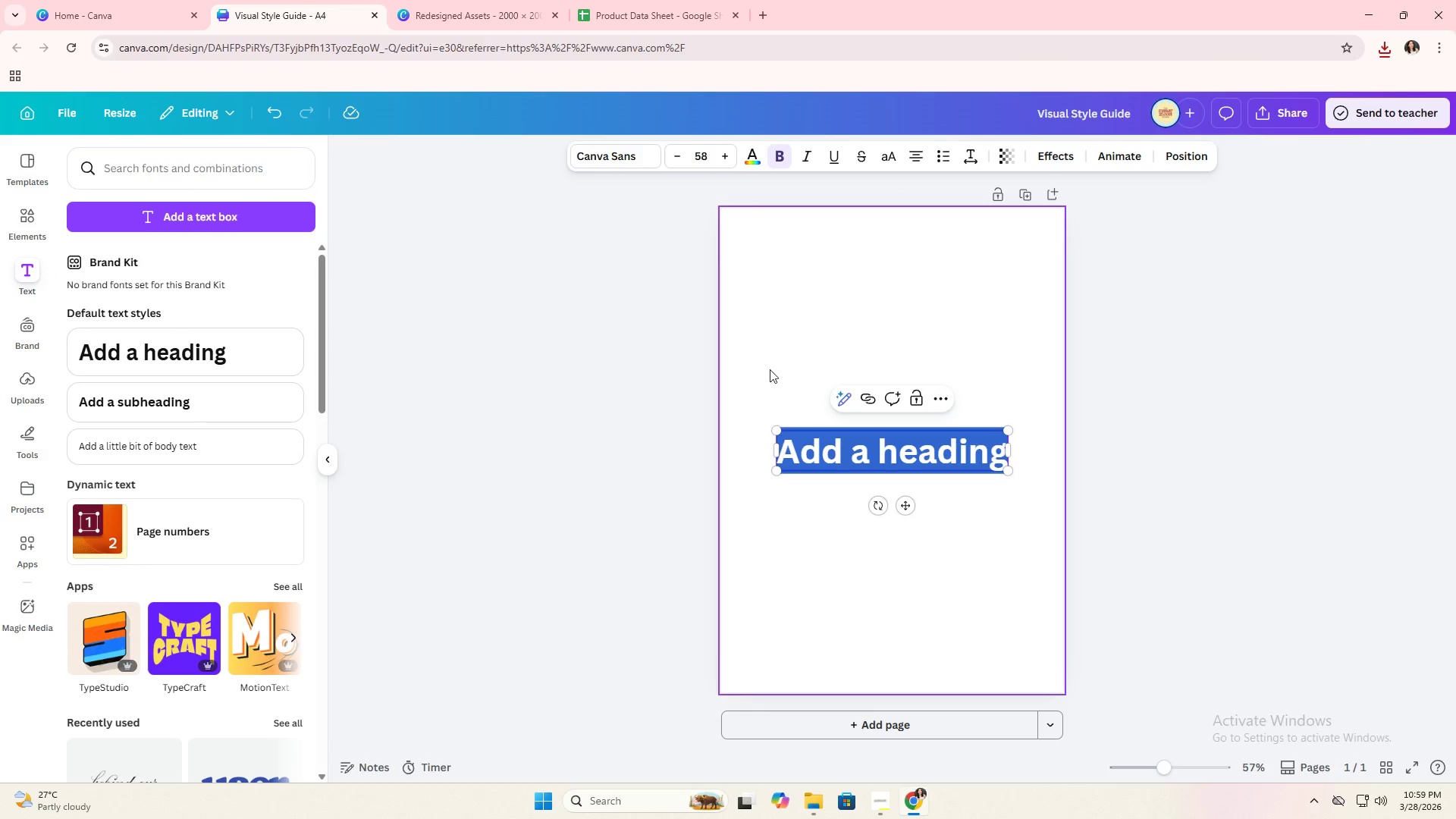 
key(Control+V)
 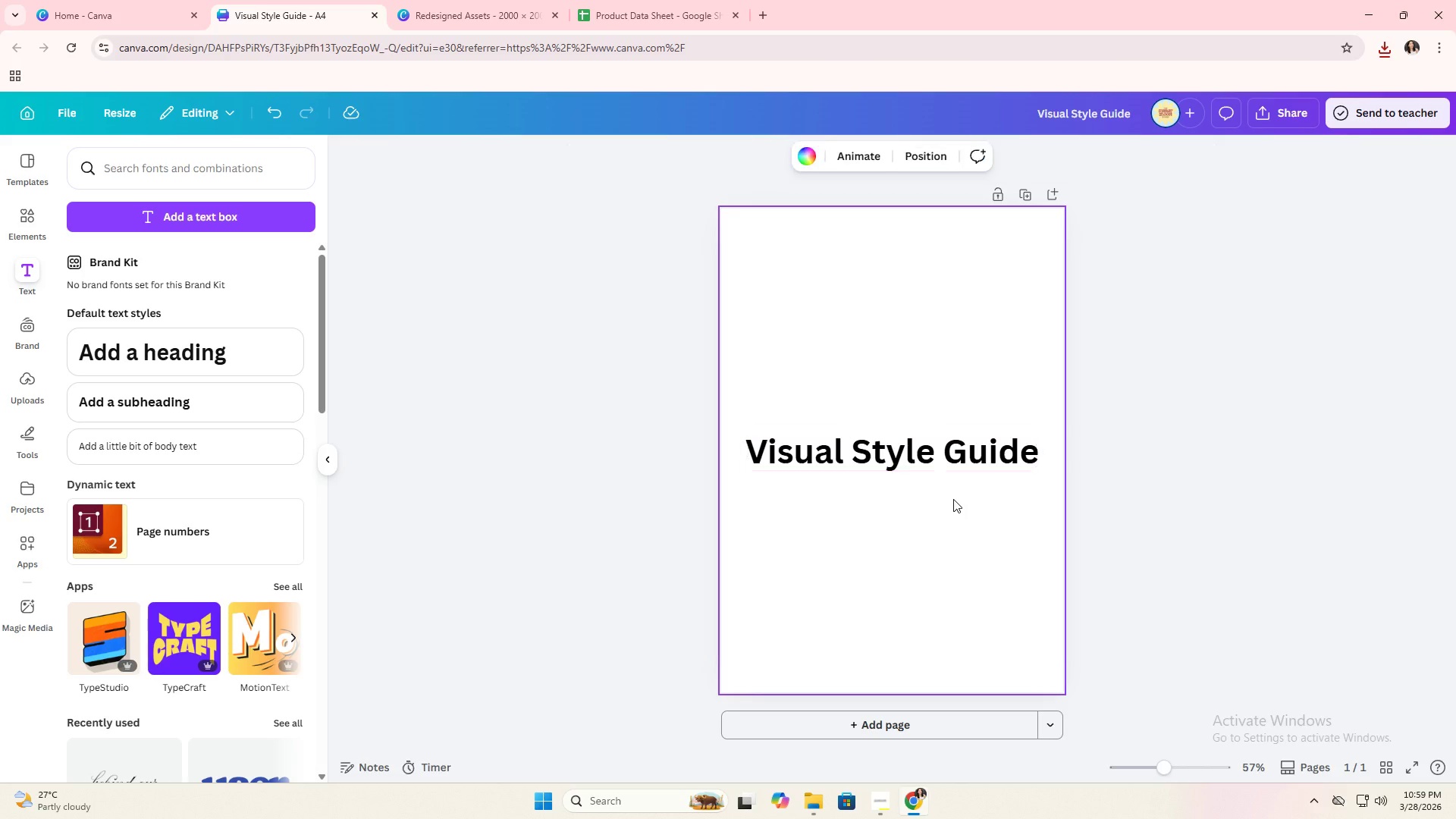 
double_click([968, 451])
 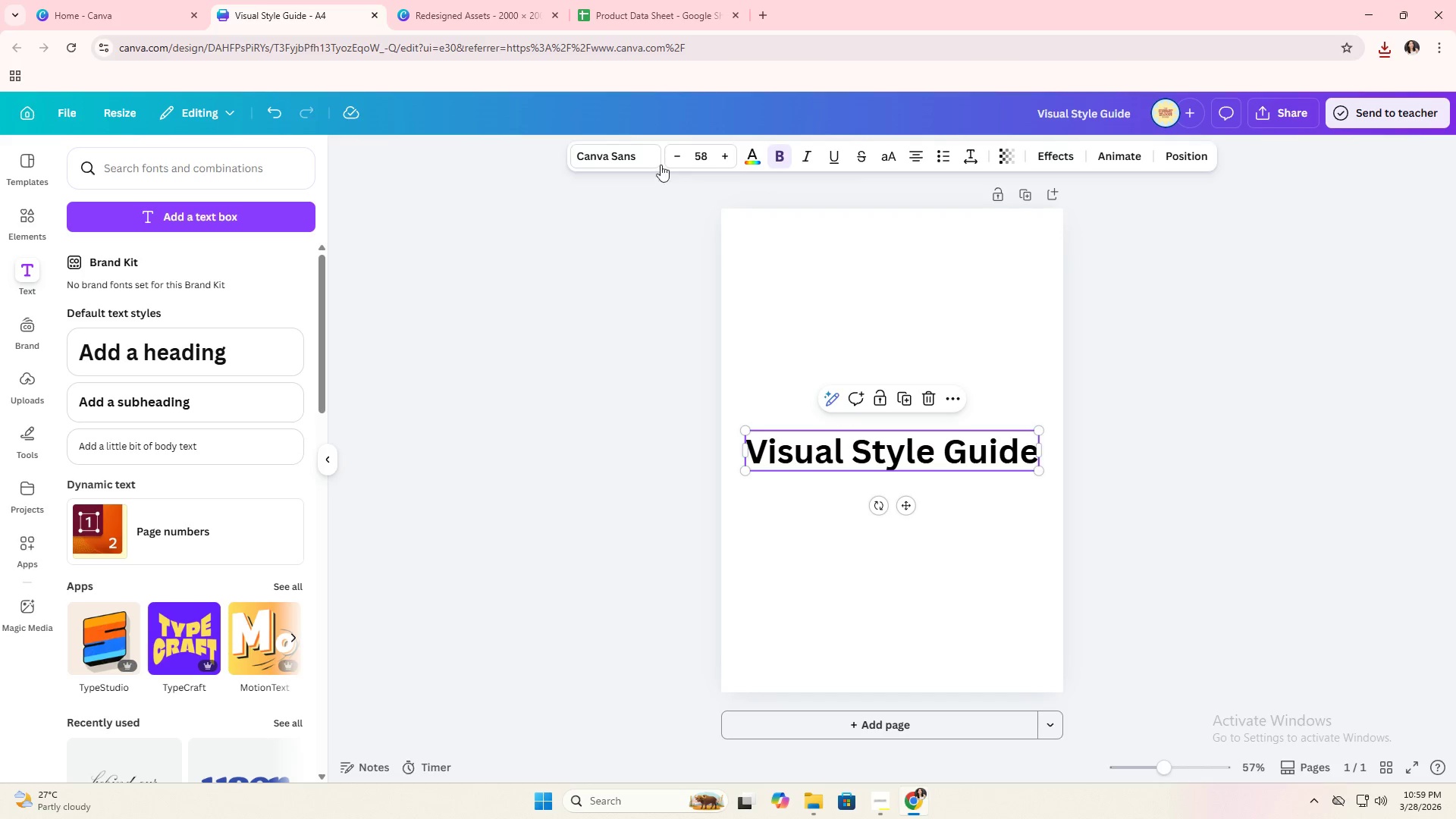 
left_click([633, 149])
 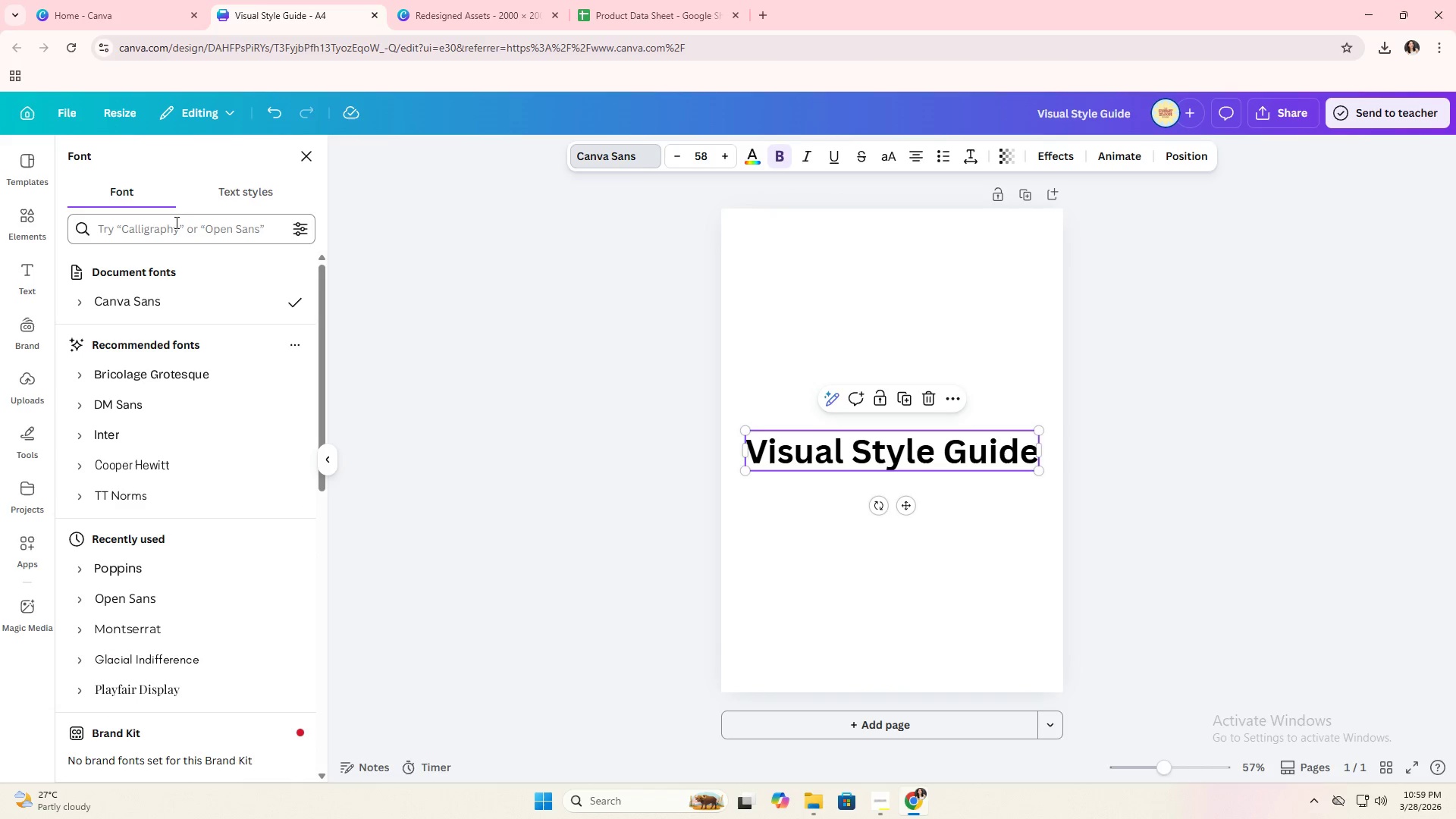 
left_click([182, 223])
 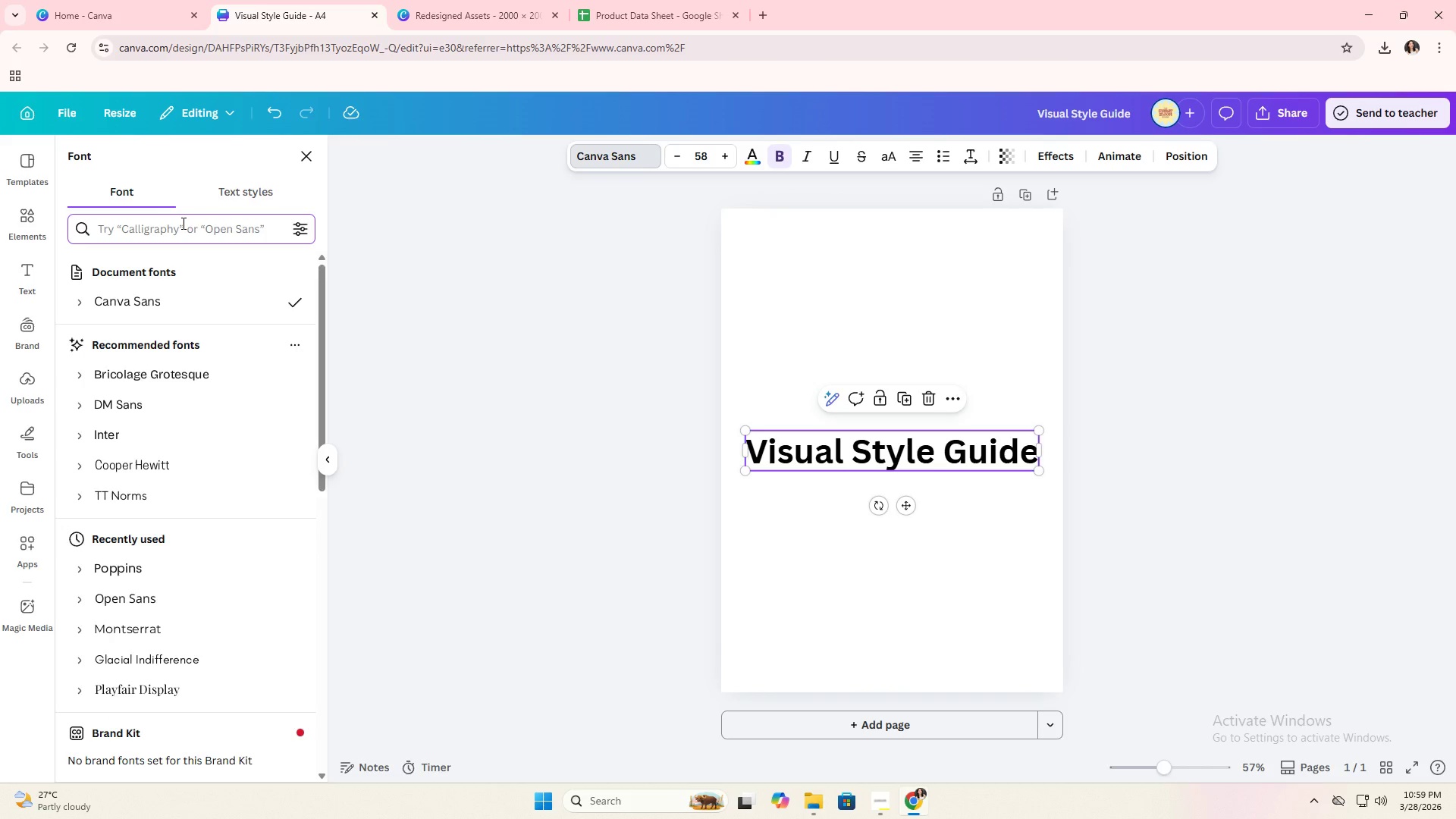 
type(comfo)
 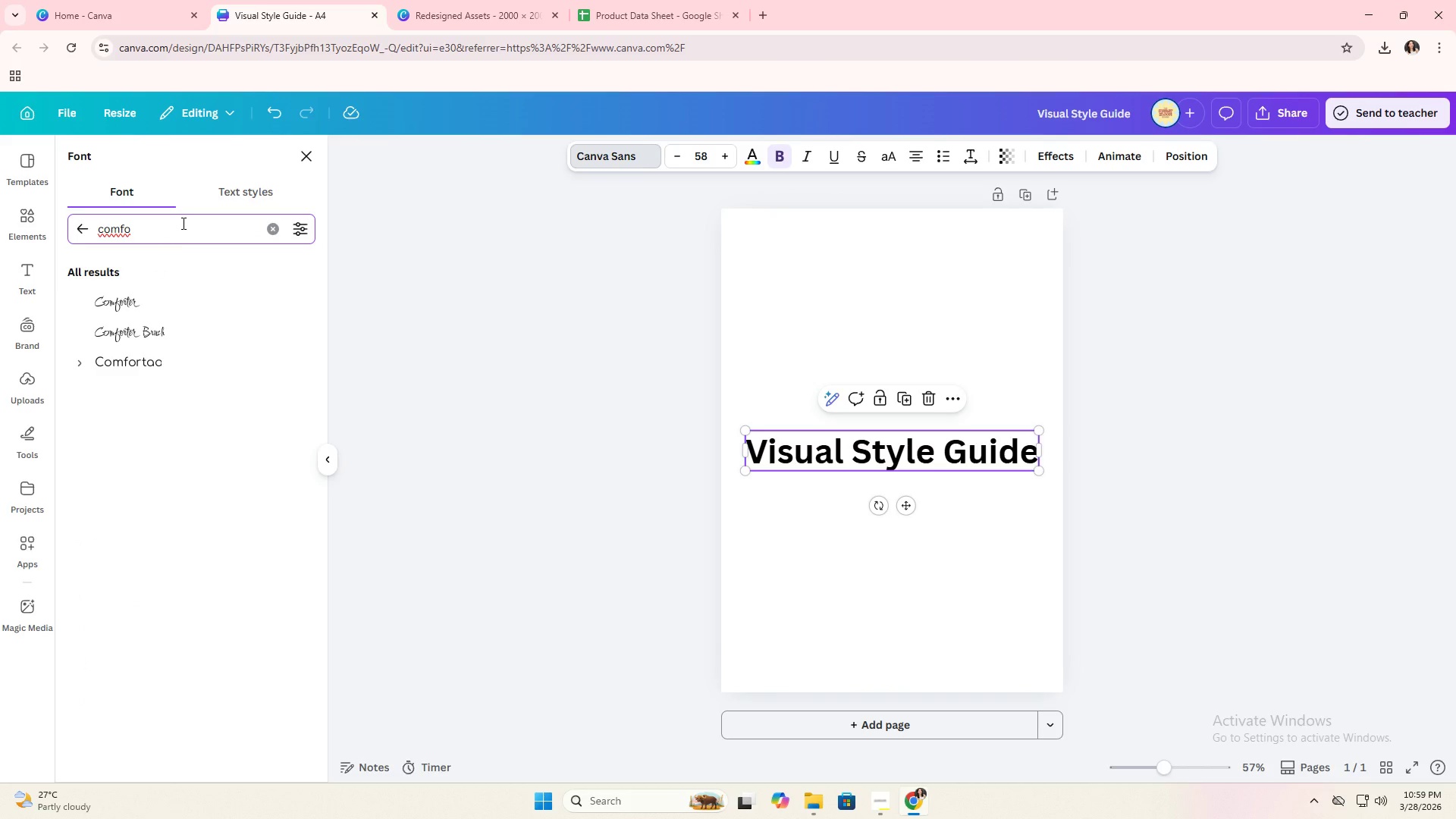 
left_click([141, 372])
 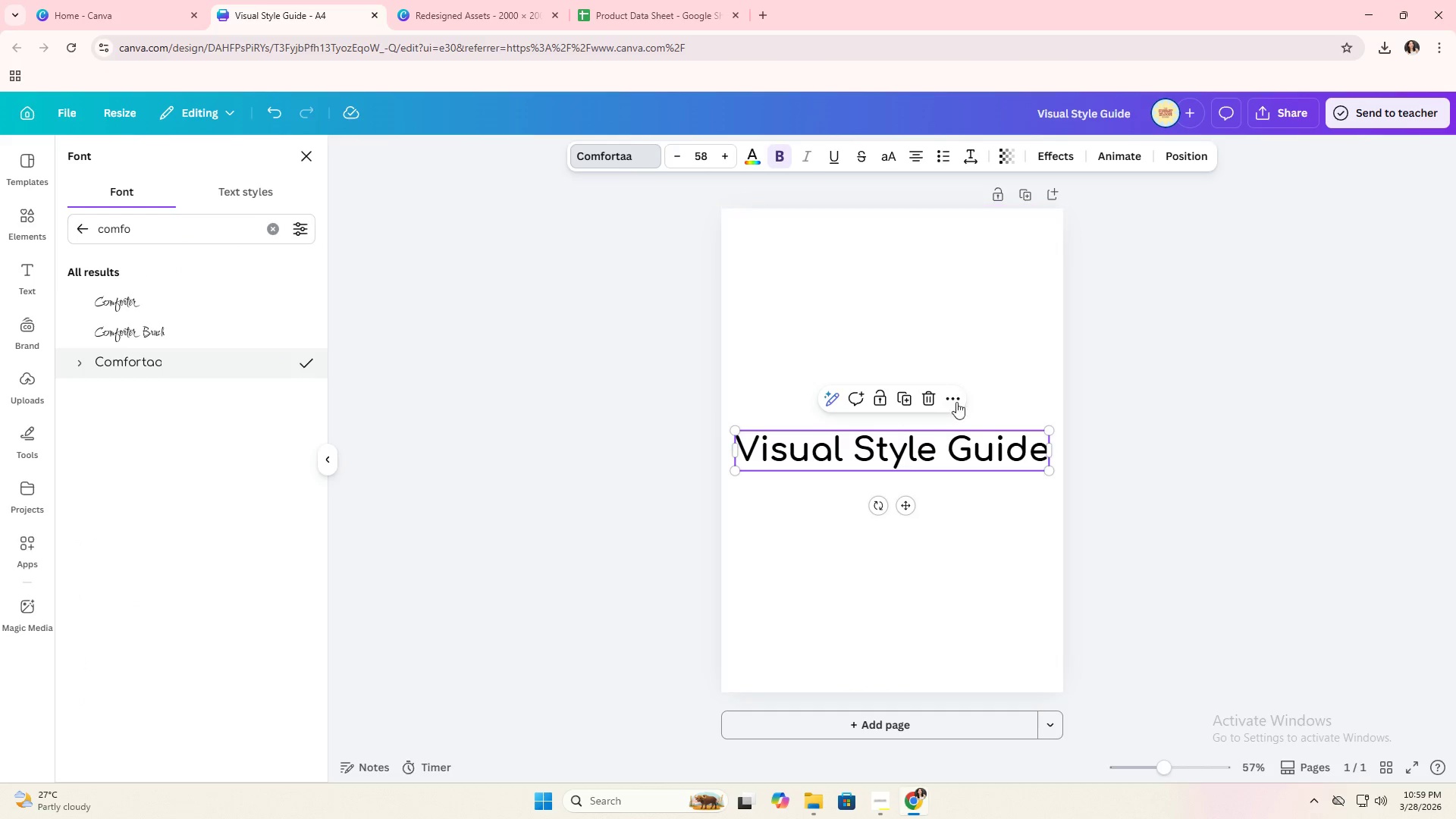 
left_click_drag(start_coordinate=[1045, 472], to_coordinate=[973, 447])
 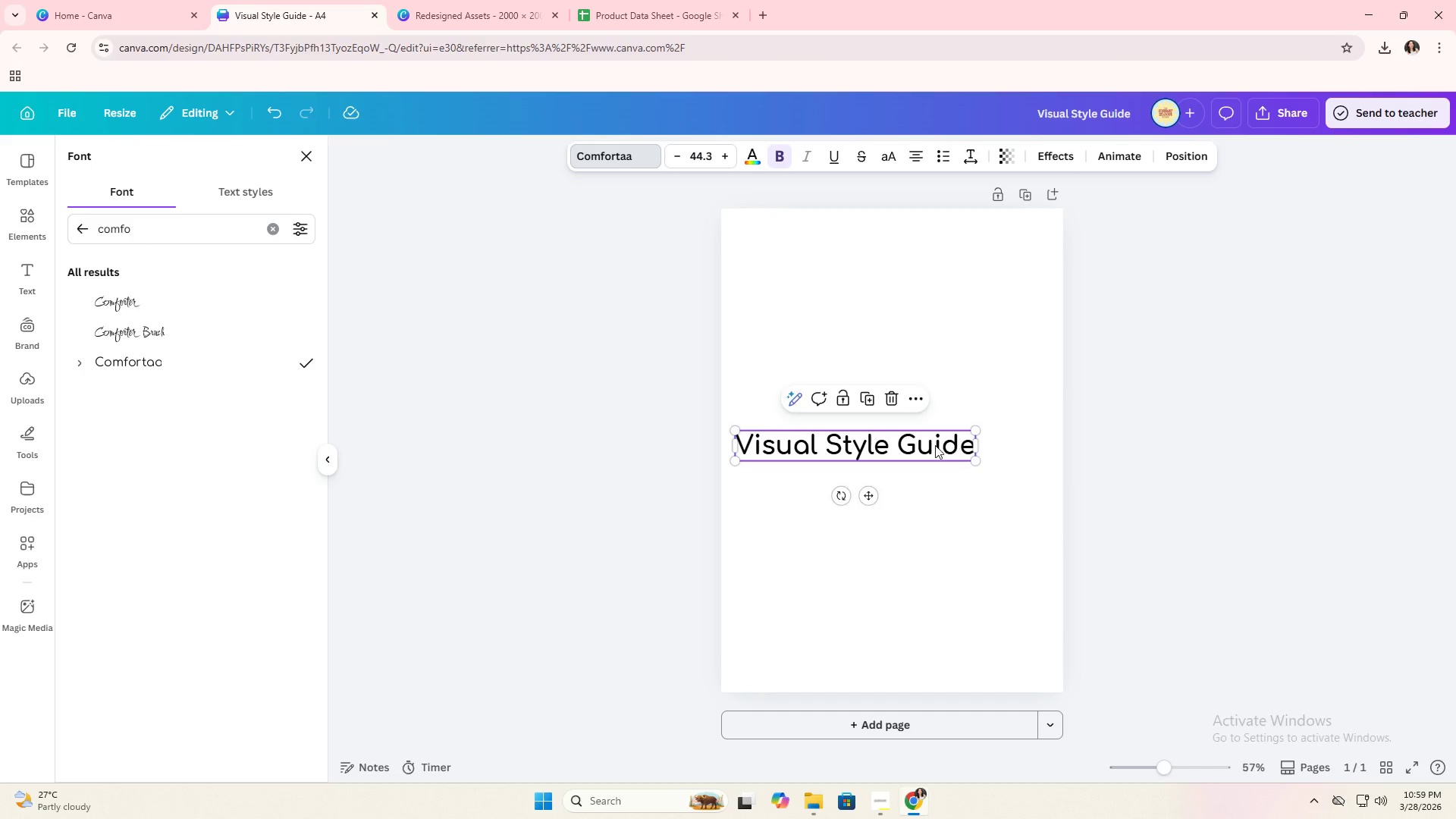 
left_click_drag(start_coordinate=[935, 445], to_coordinate=[970, 253])
 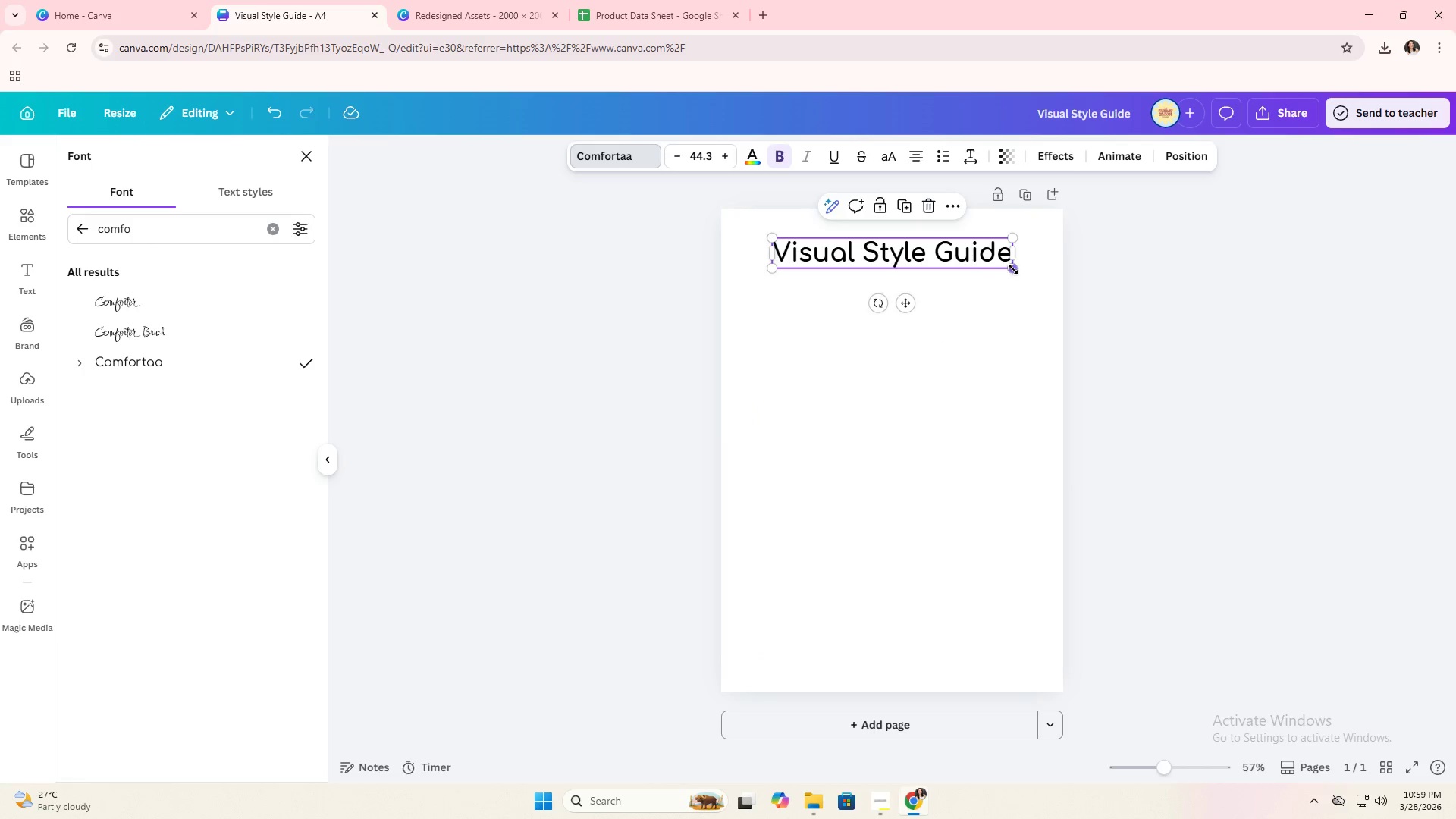 
left_click_drag(start_coordinate=[1013, 268], to_coordinate=[973, 256])
 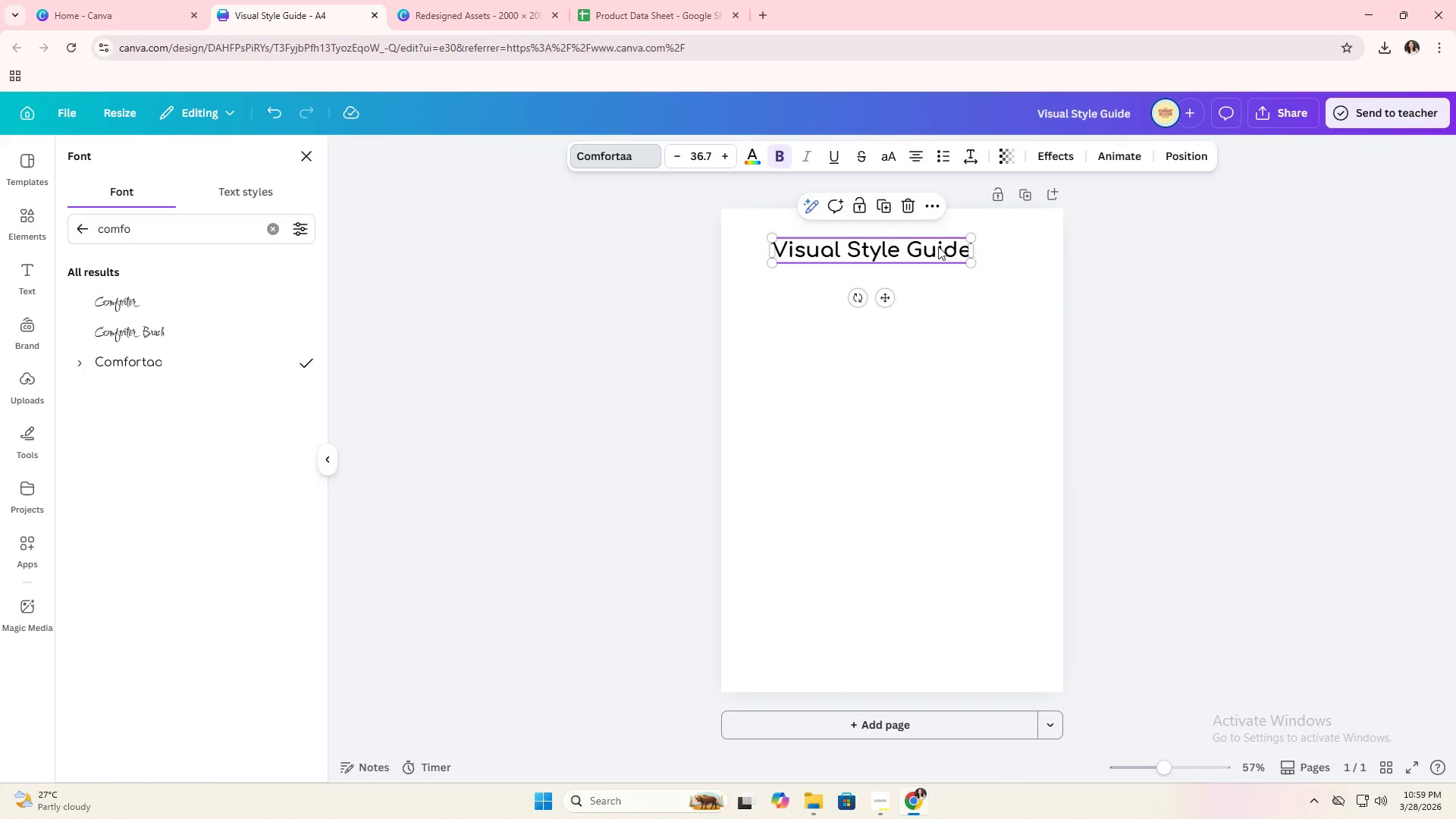 
left_click_drag(start_coordinate=[938, 246], to_coordinate=[961, 243])
 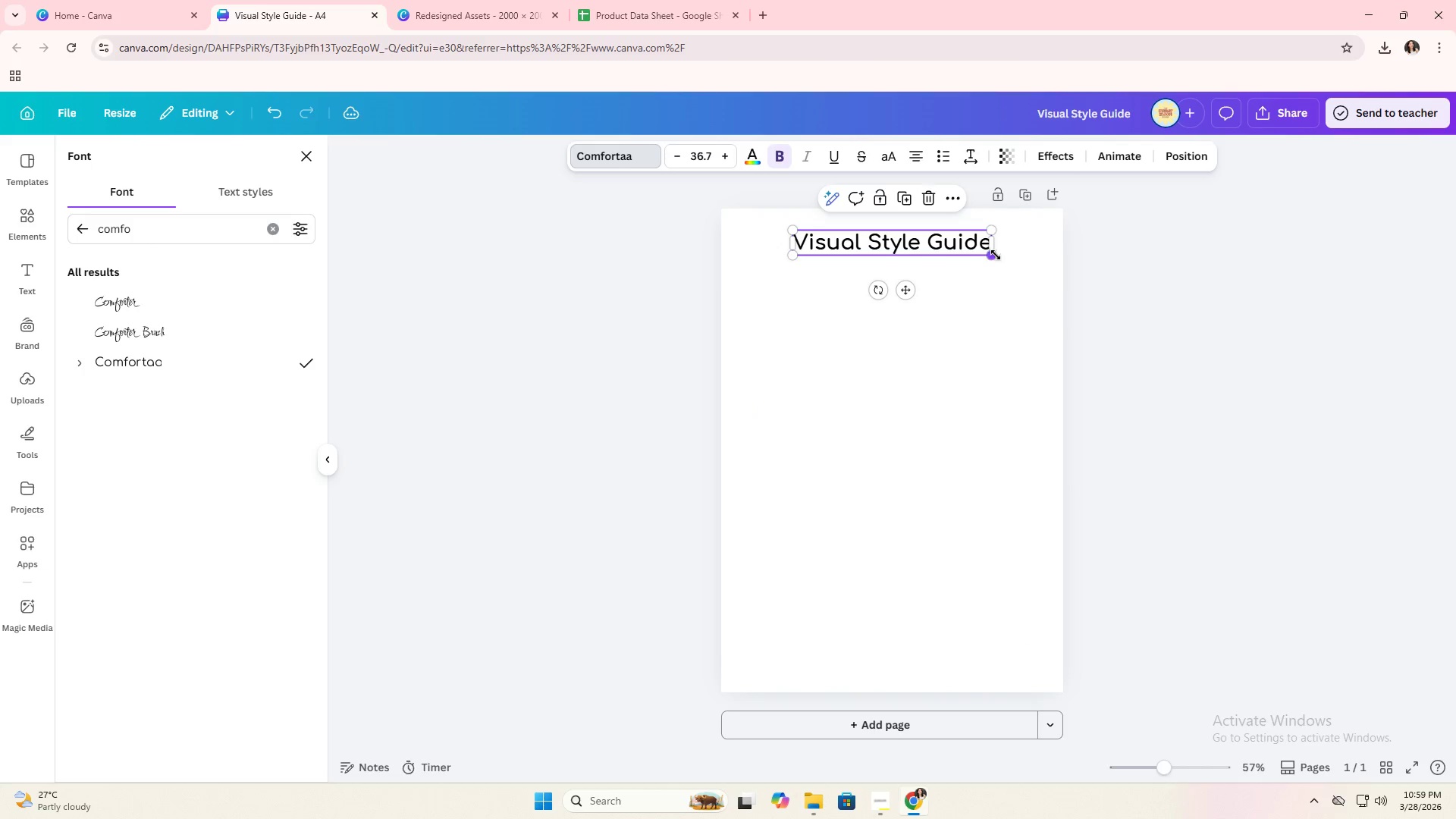 
left_click_drag(start_coordinate=[996, 255], to_coordinate=[985, 251])
 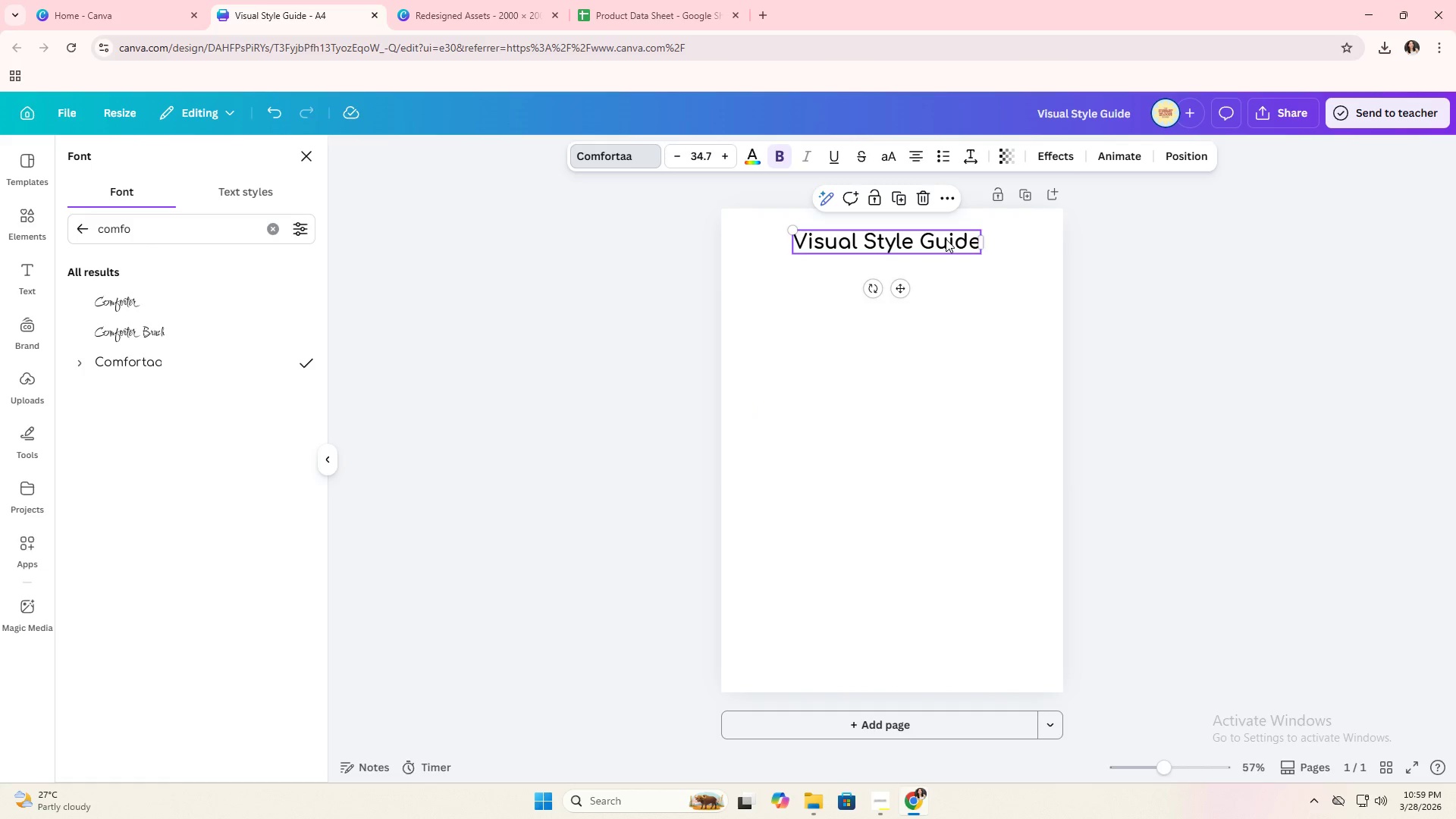 
left_click_drag(start_coordinate=[946, 239], to_coordinate=[949, 243])
 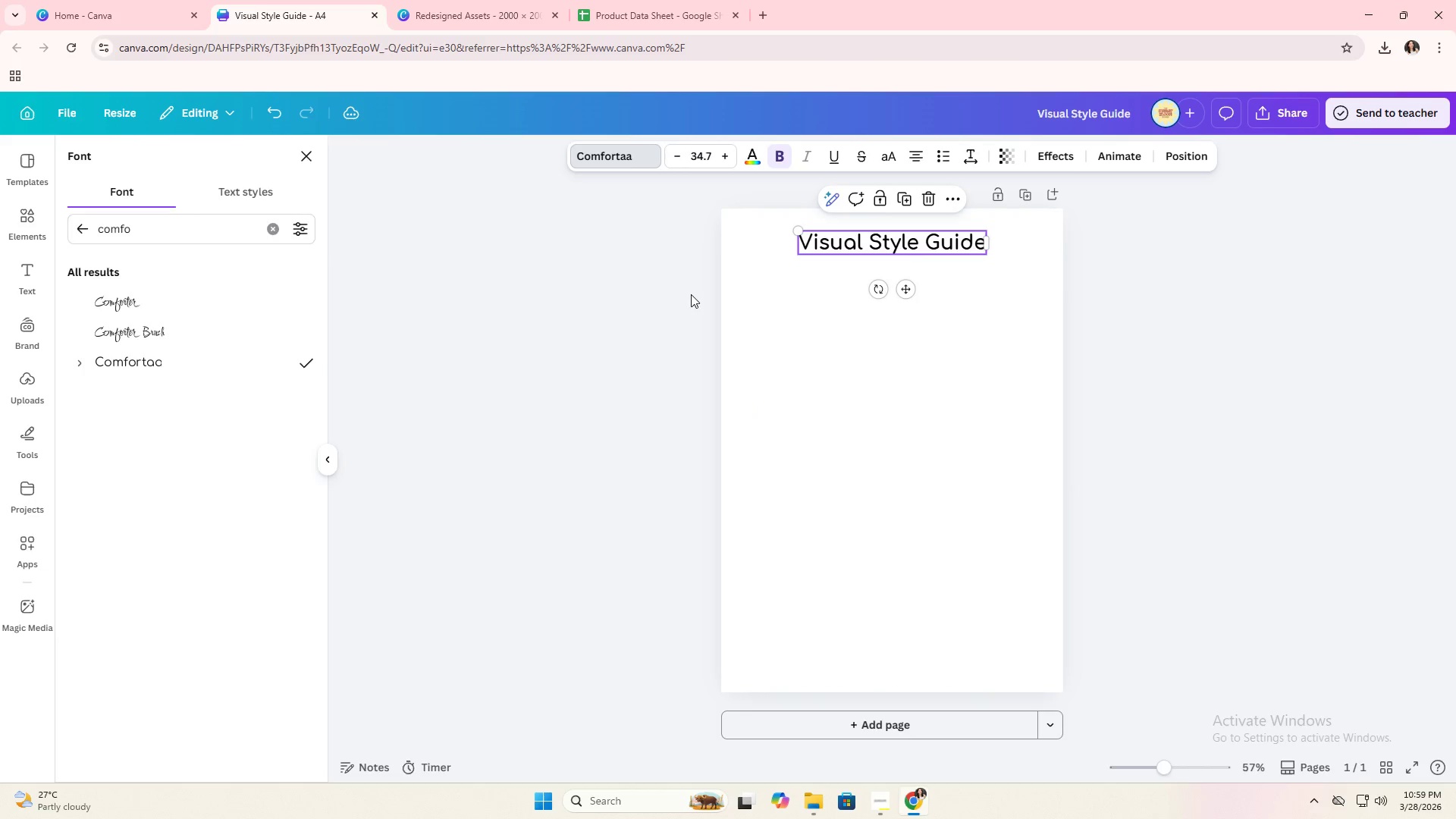 
left_click([691, 294])
 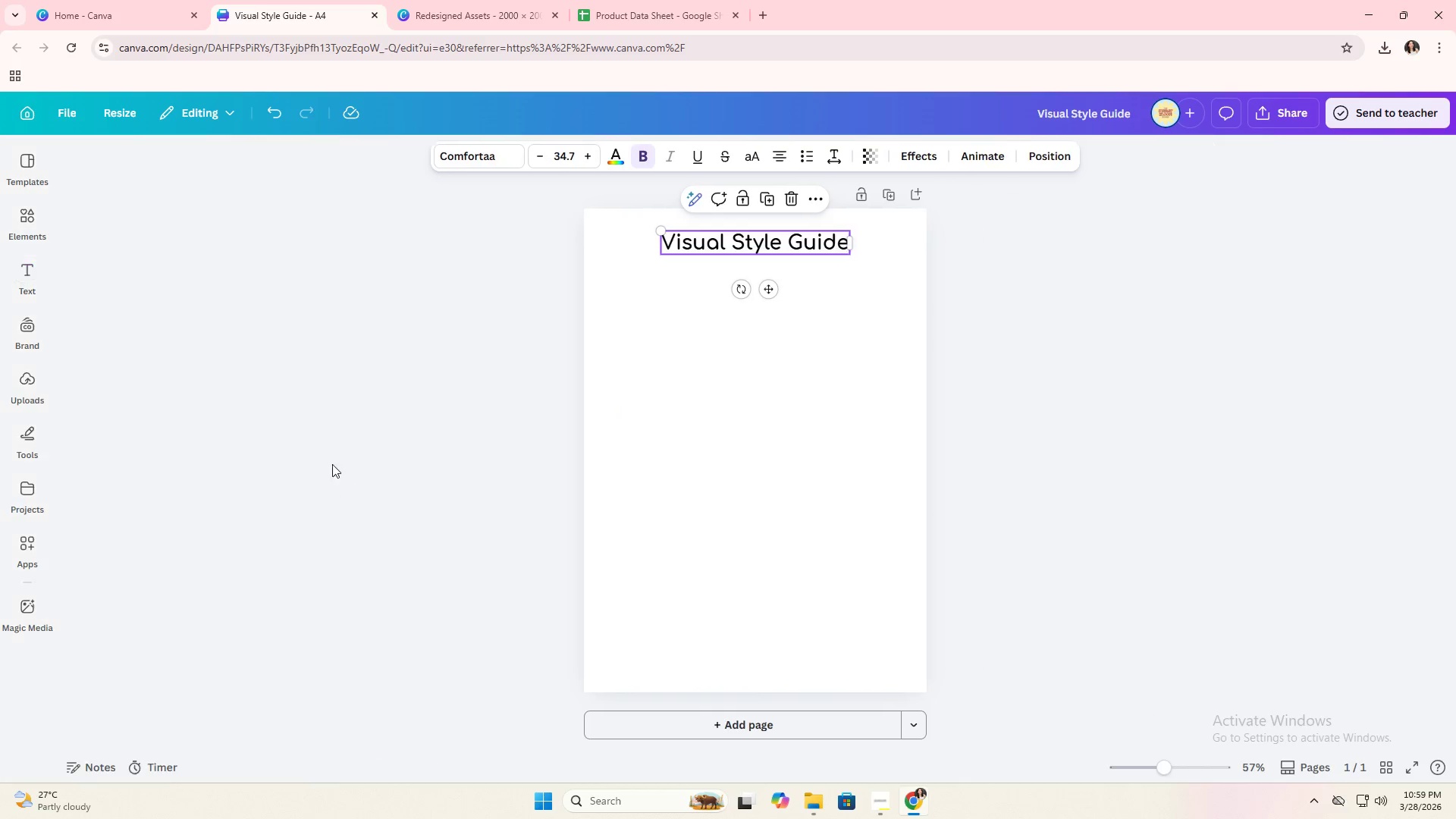 
double_click([924, 403])
 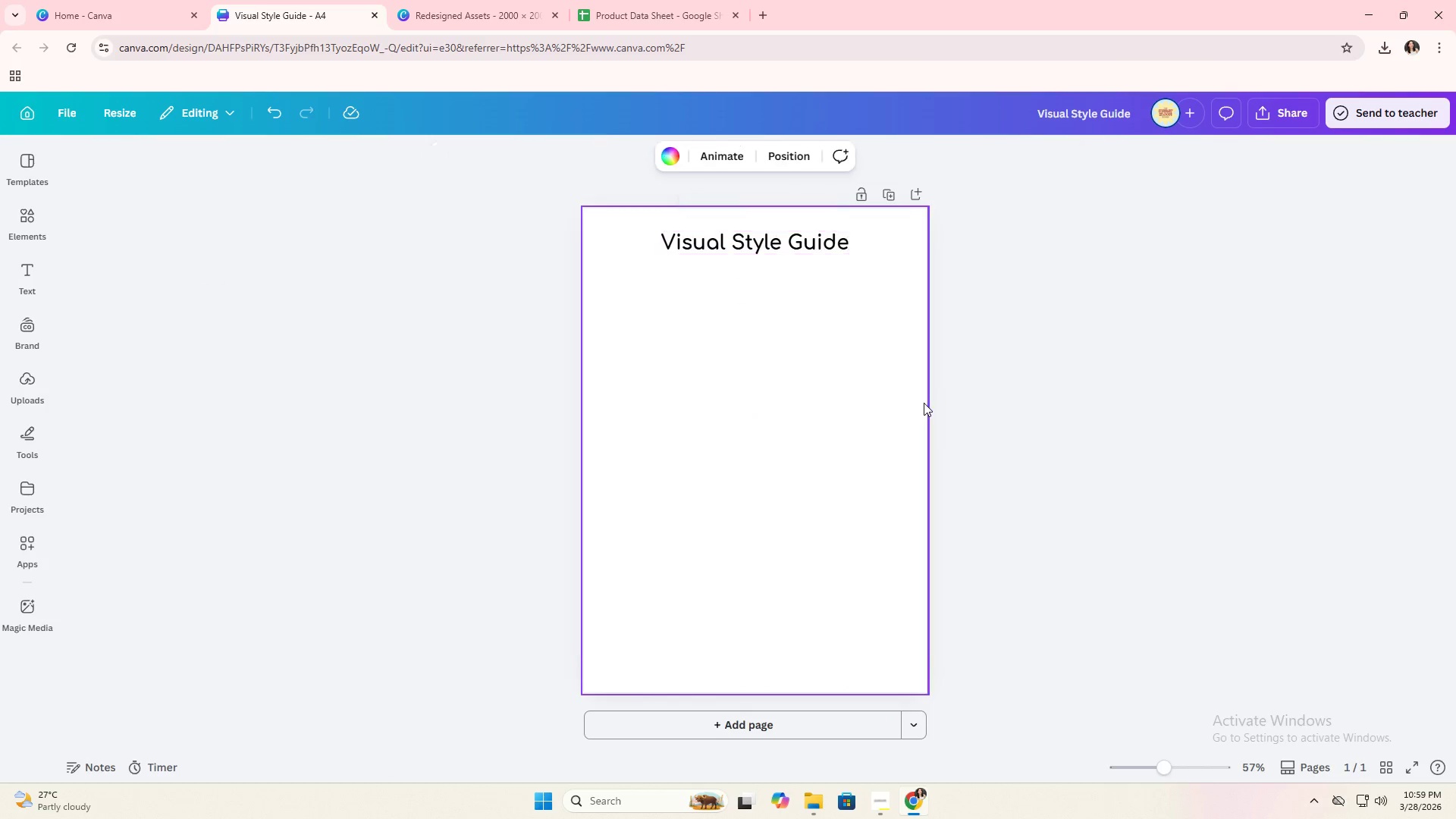 
triple_click([924, 403])
 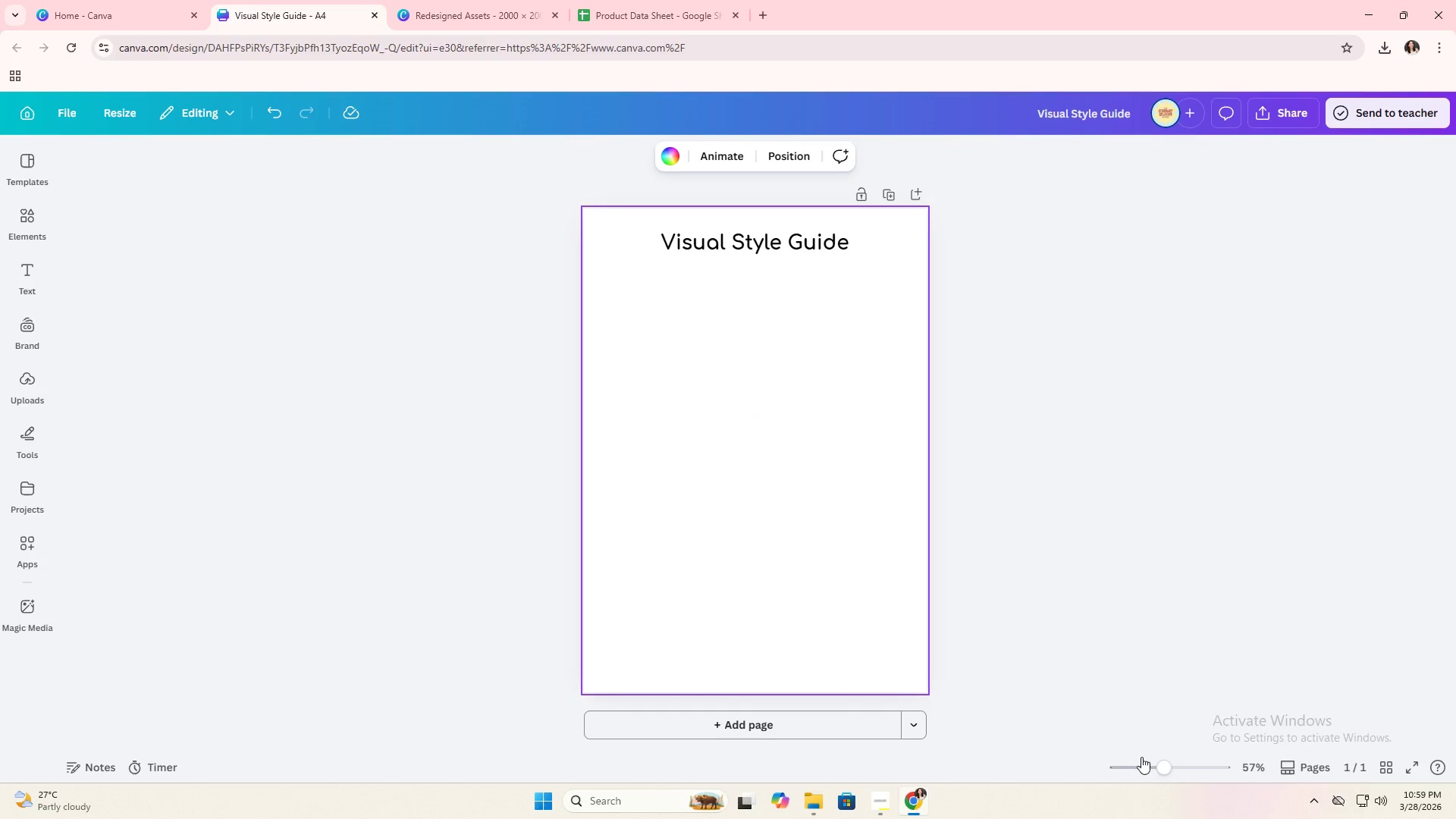 
left_click_drag(start_coordinate=[1167, 764], to_coordinate=[1174, 764])
 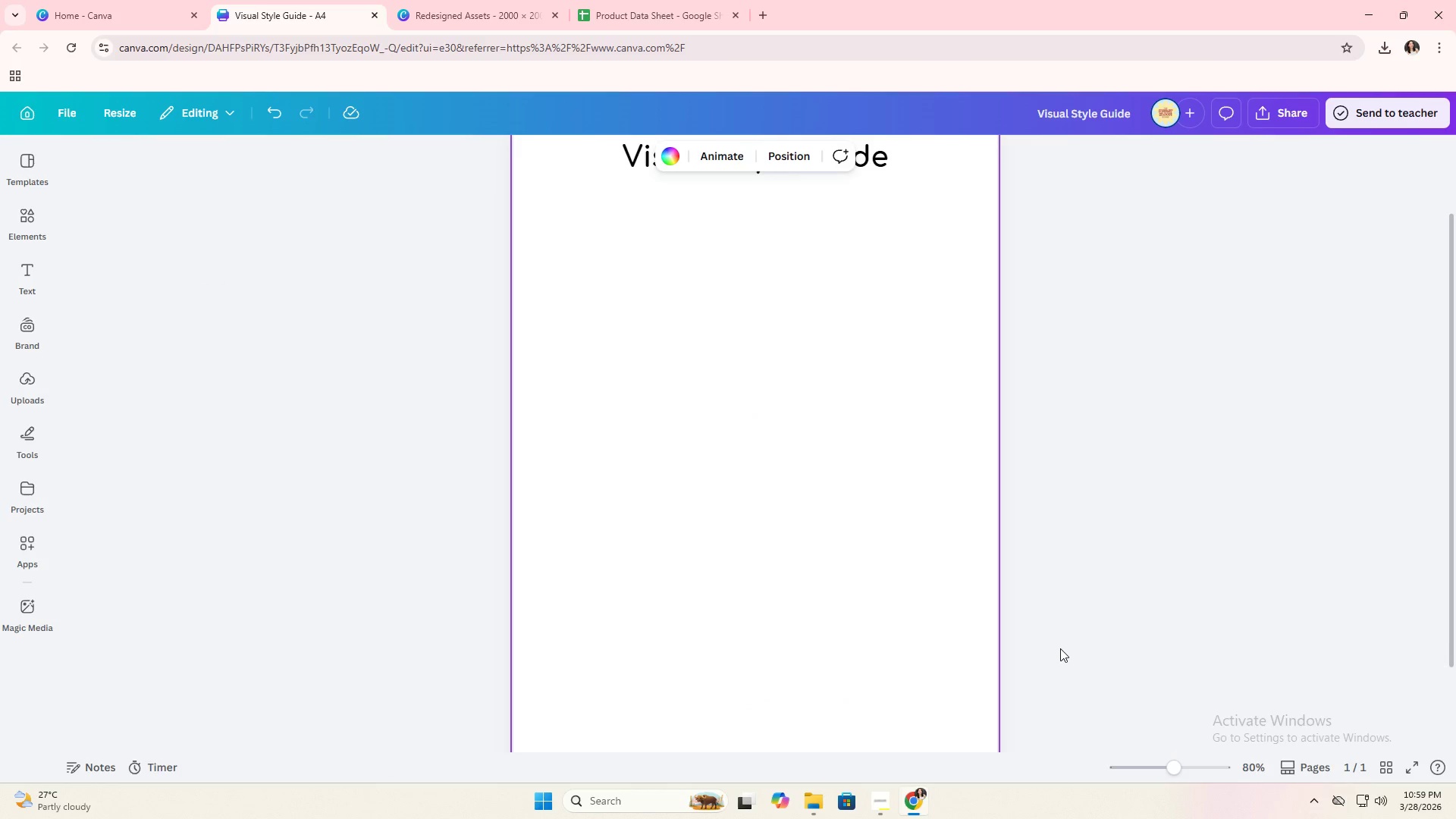 
scroll: coordinate [963, 585], scroll_direction: up, amount: 4.0
 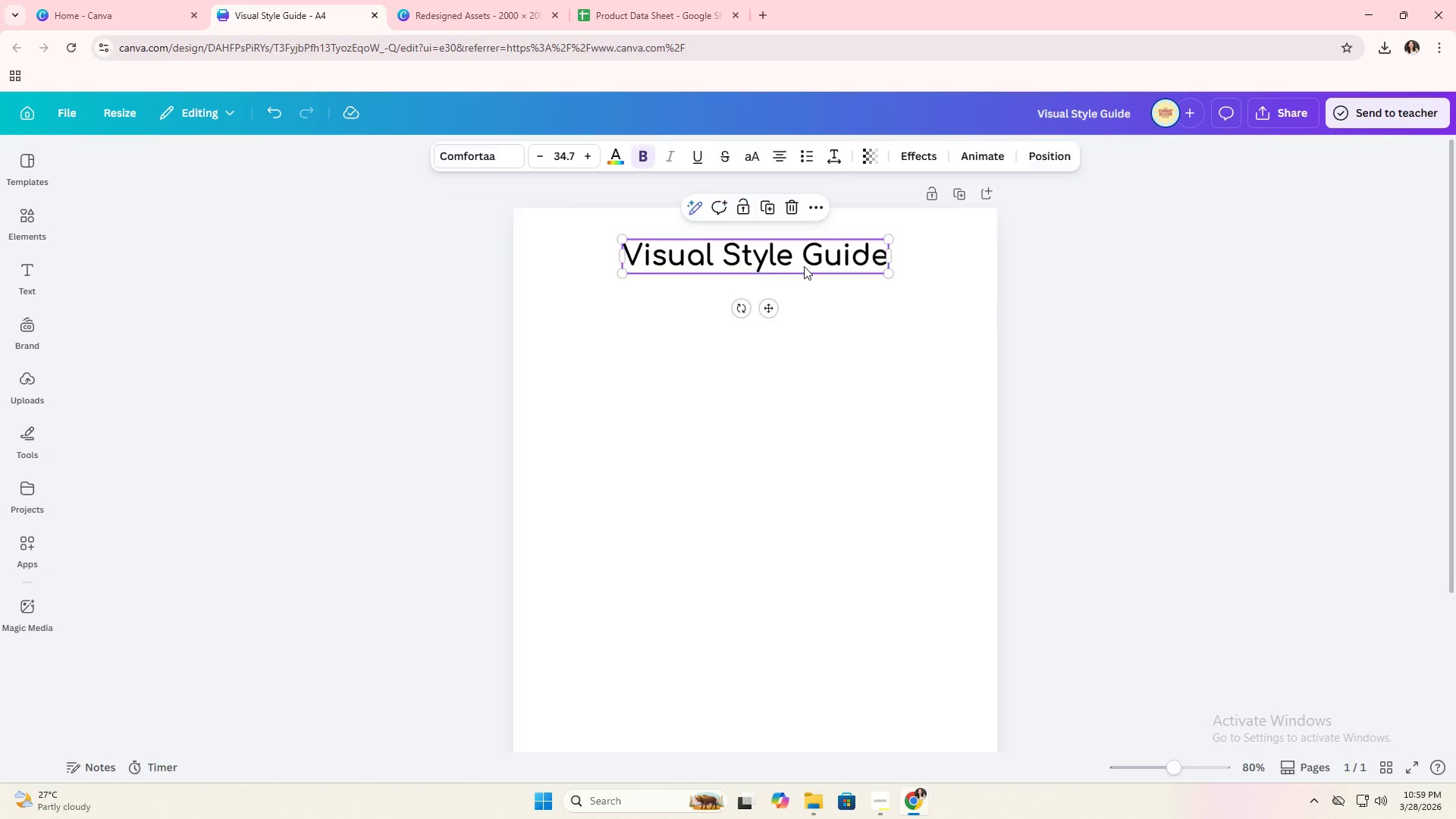 
left_click_drag(start_coordinate=[804, 266], to_coordinate=[804, 271])
 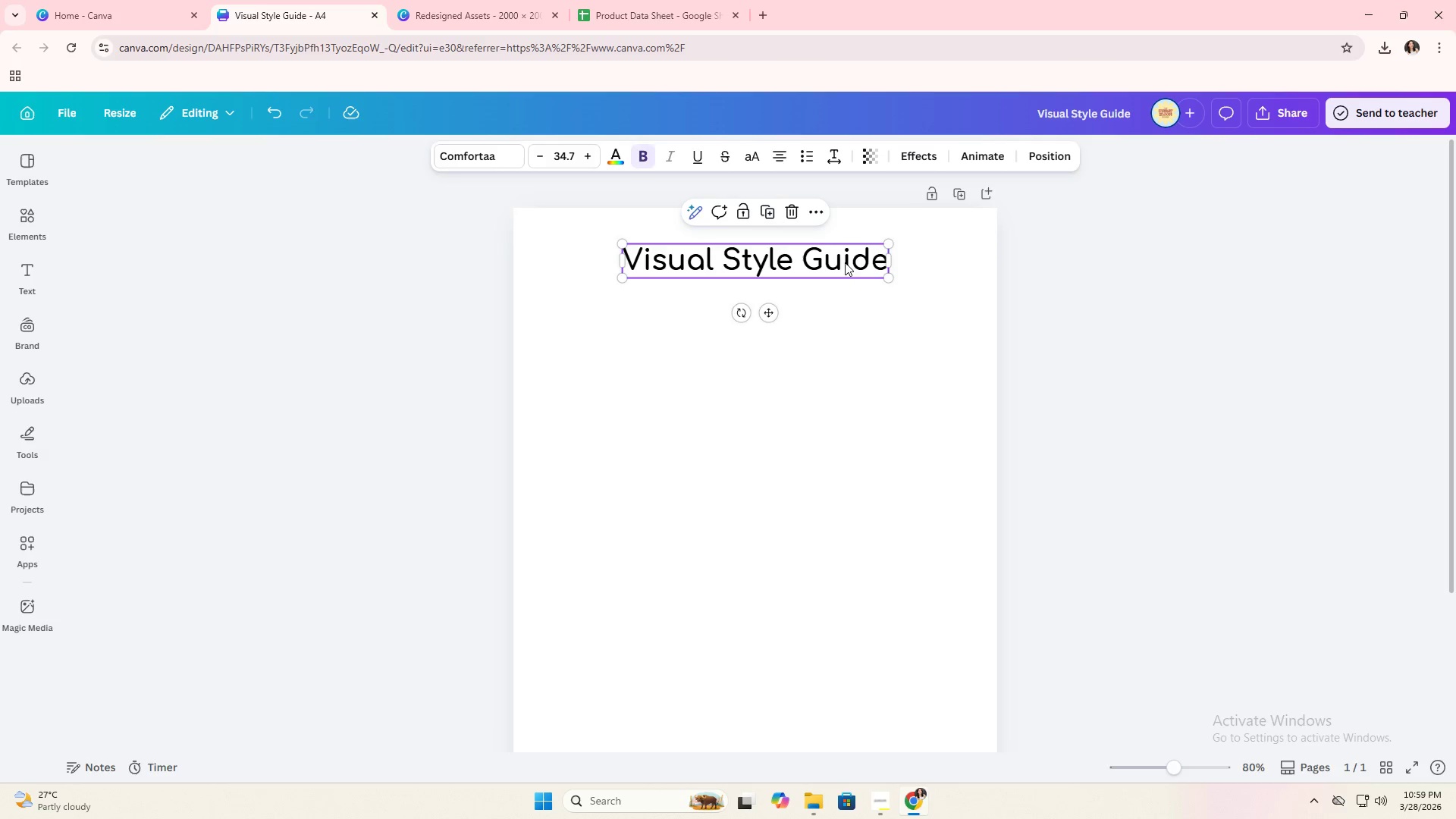 
left_click_drag(start_coordinate=[821, 249], to_coordinate=[821, 263])
 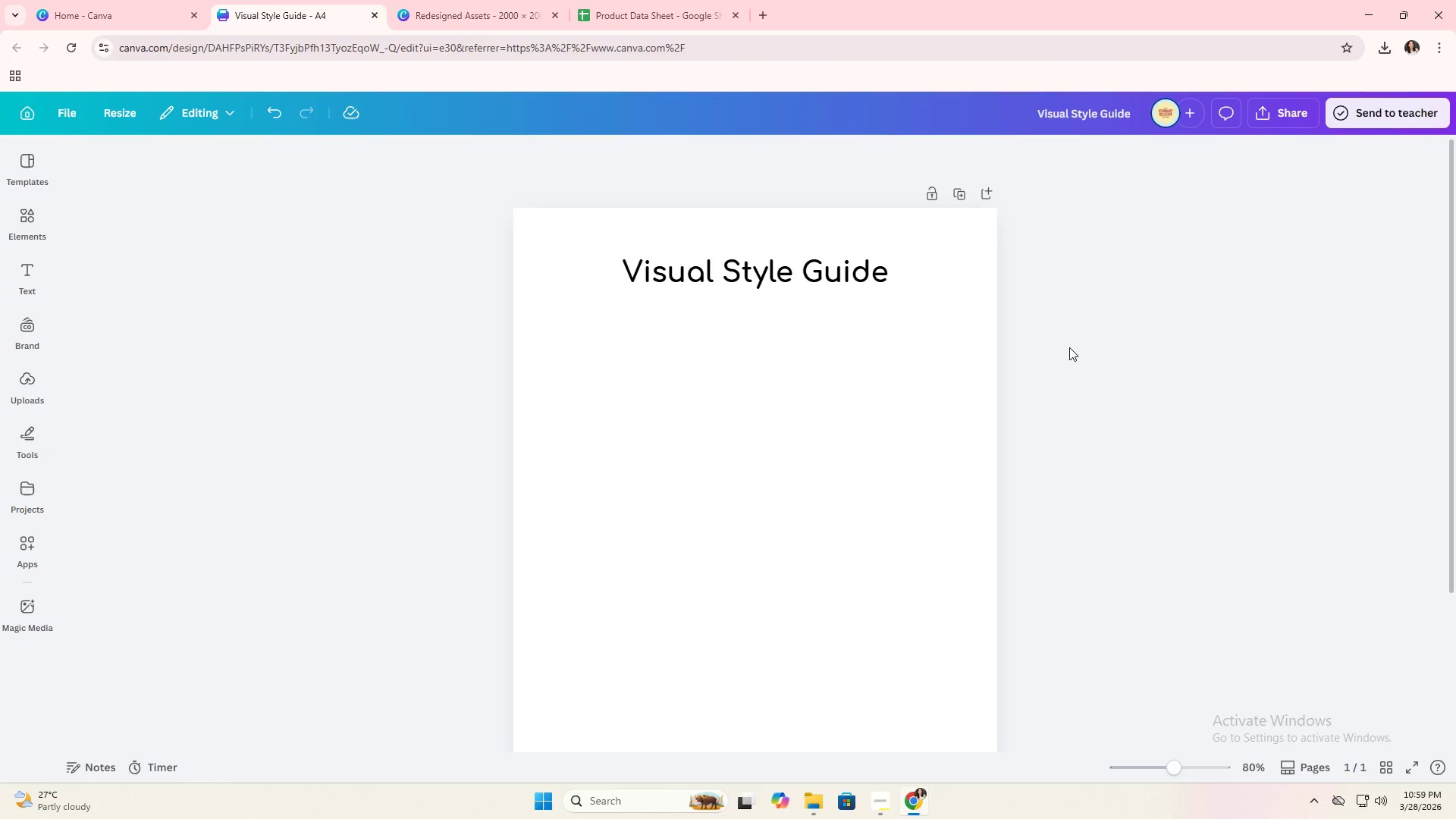 
double_click([1069, 347])
 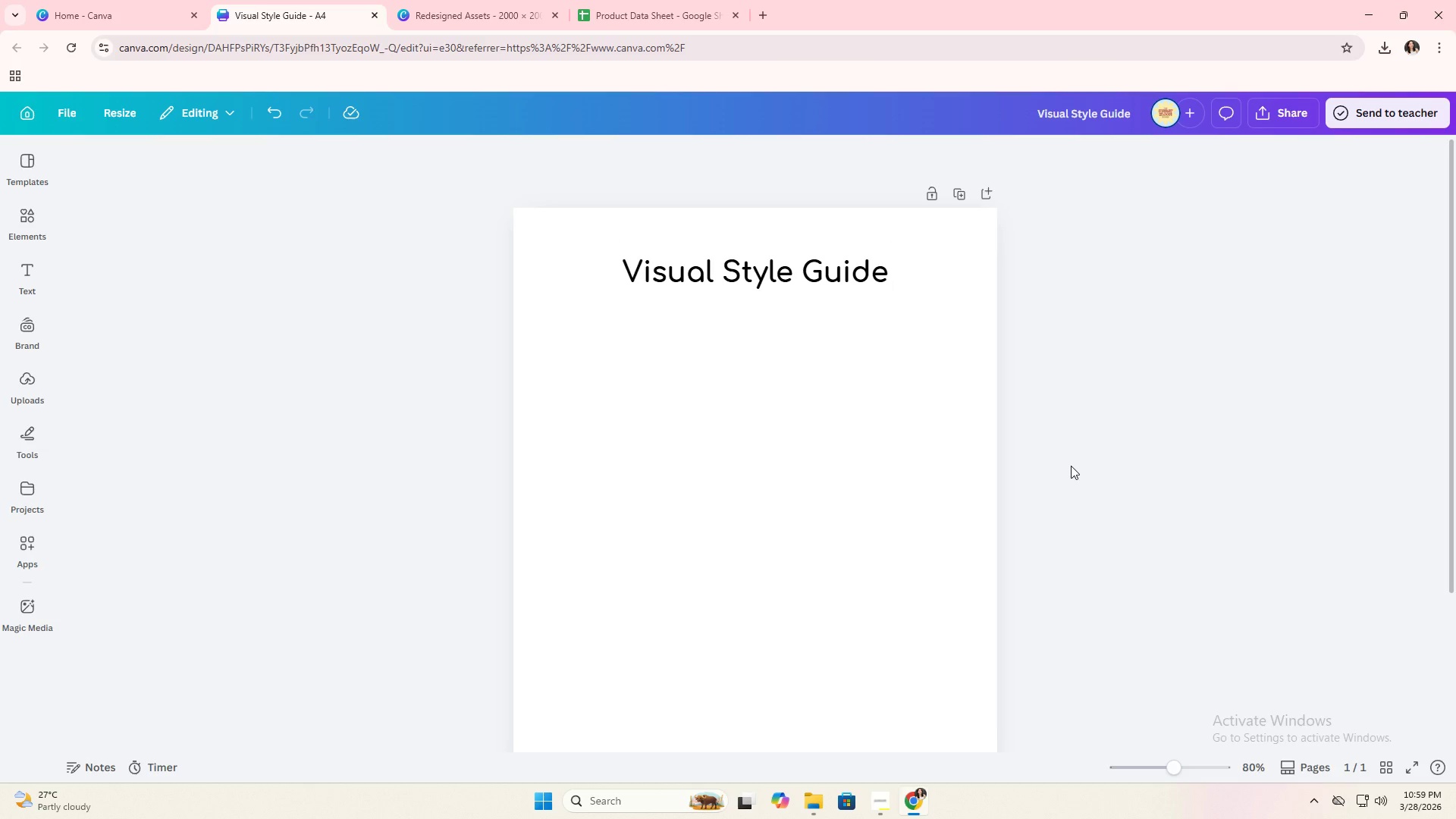 
left_click([768, 263])
 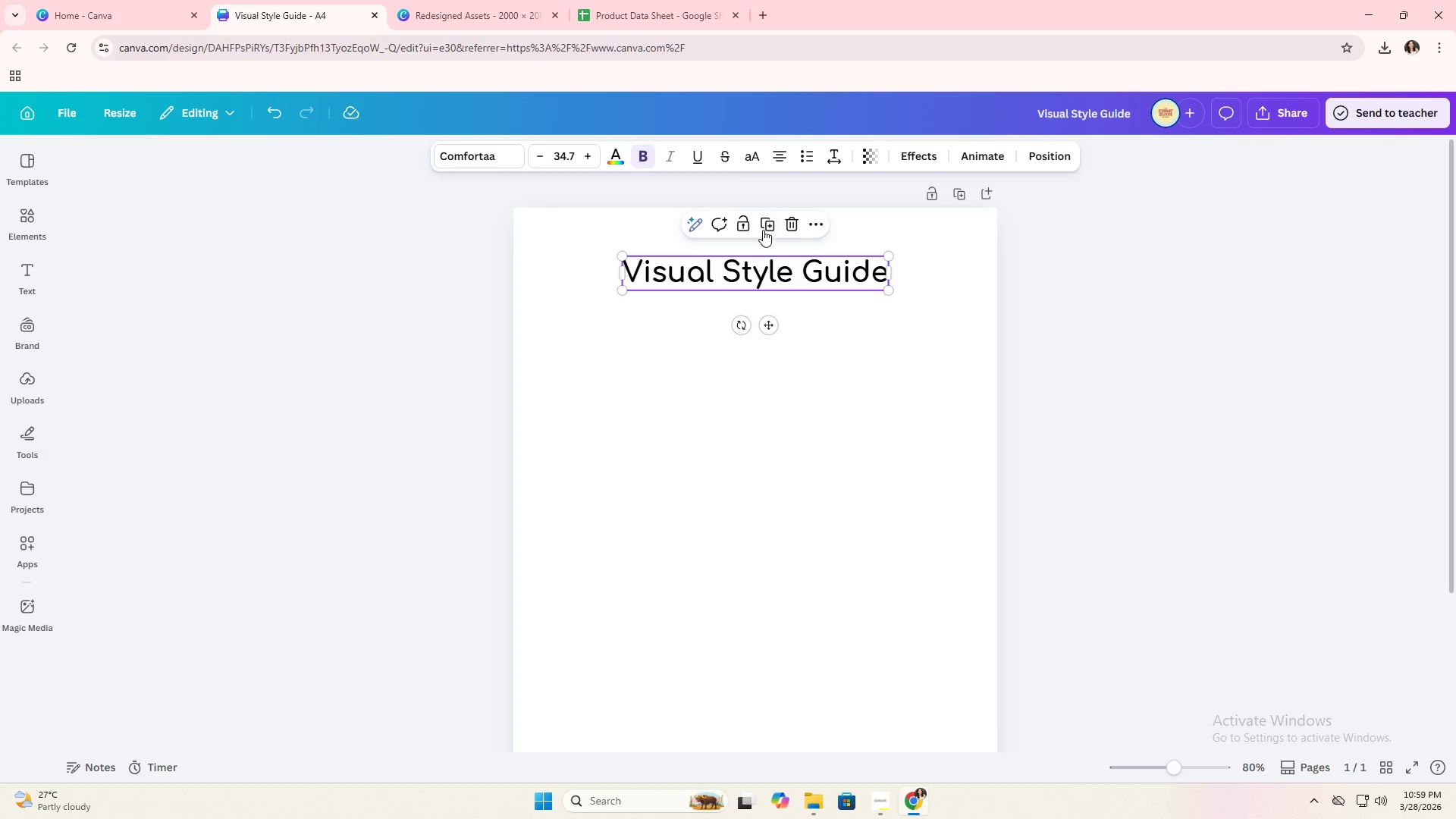 
left_click([766, 216])
 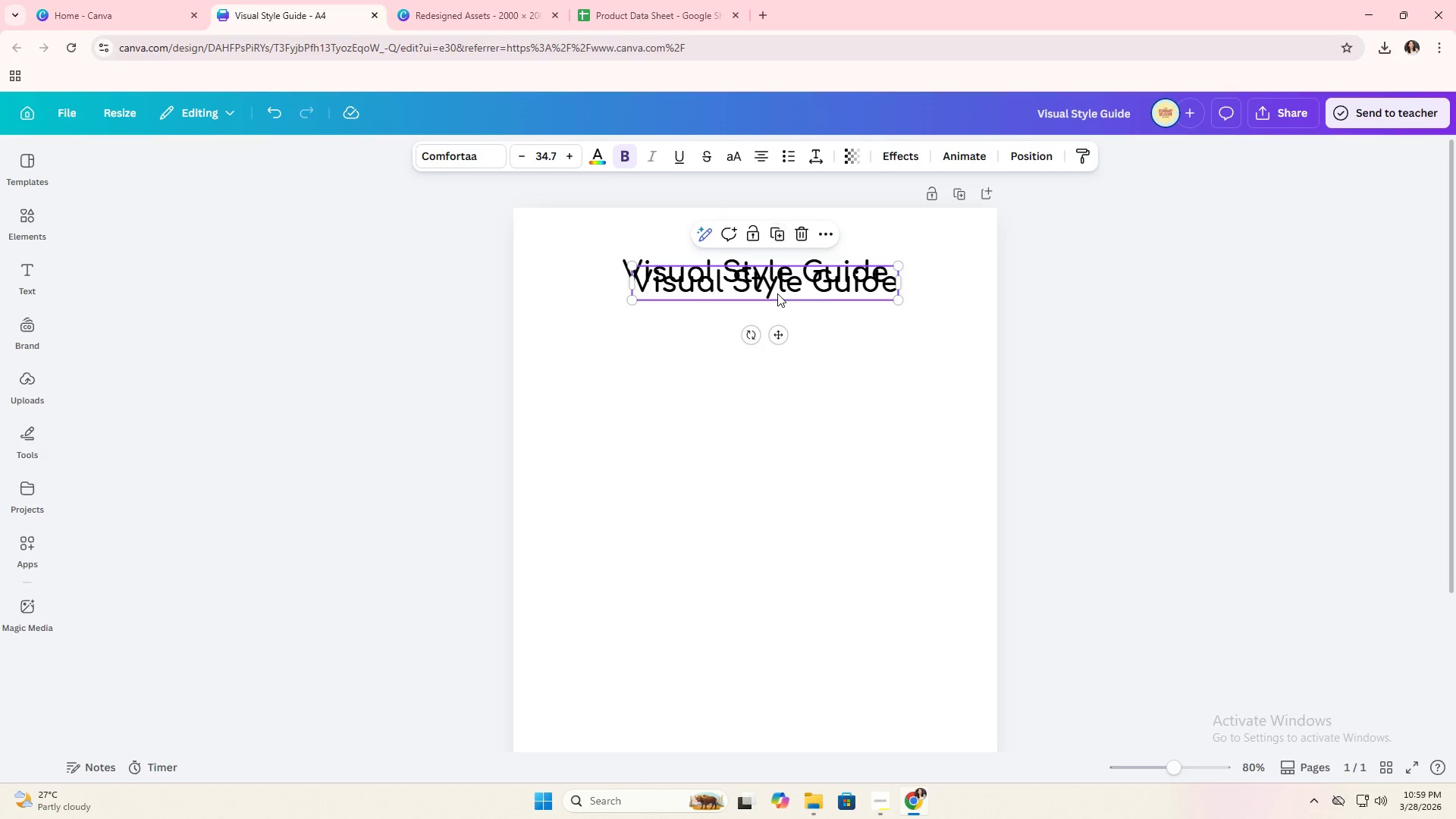 
left_click_drag(start_coordinate=[777, 290], to_coordinate=[741, 376])
 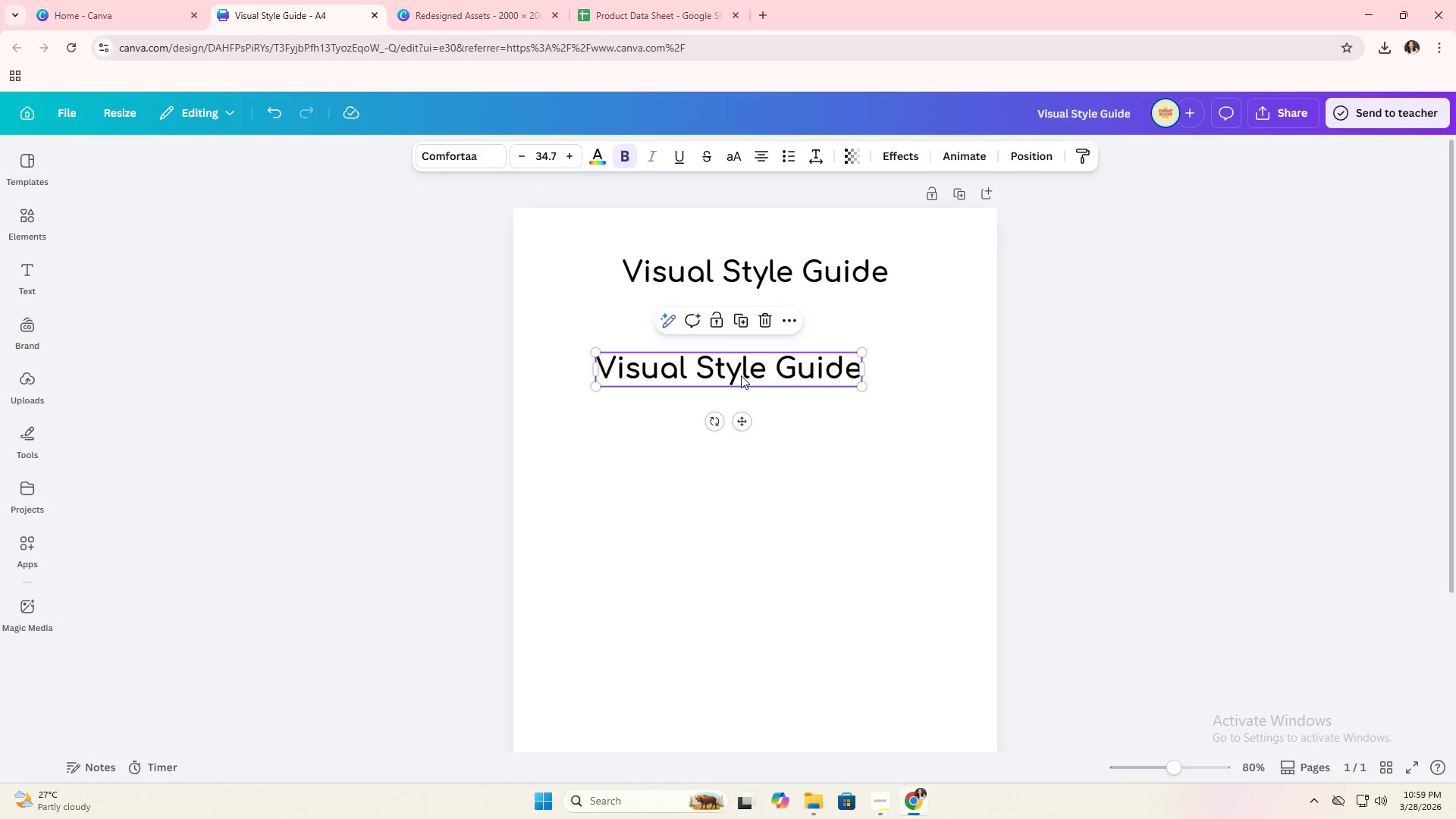 
left_click([741, 375])
 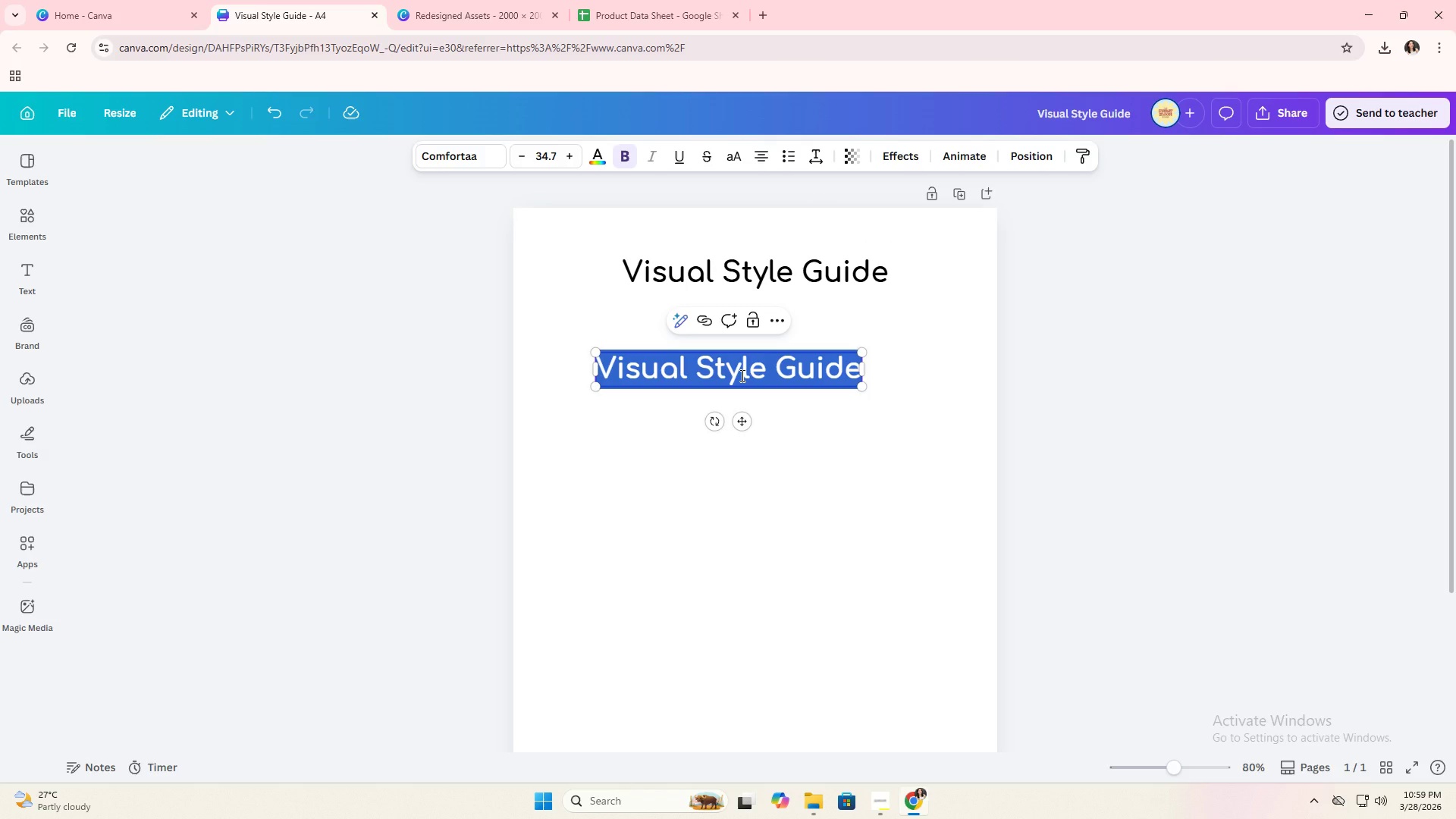 
type(Color Palette)
 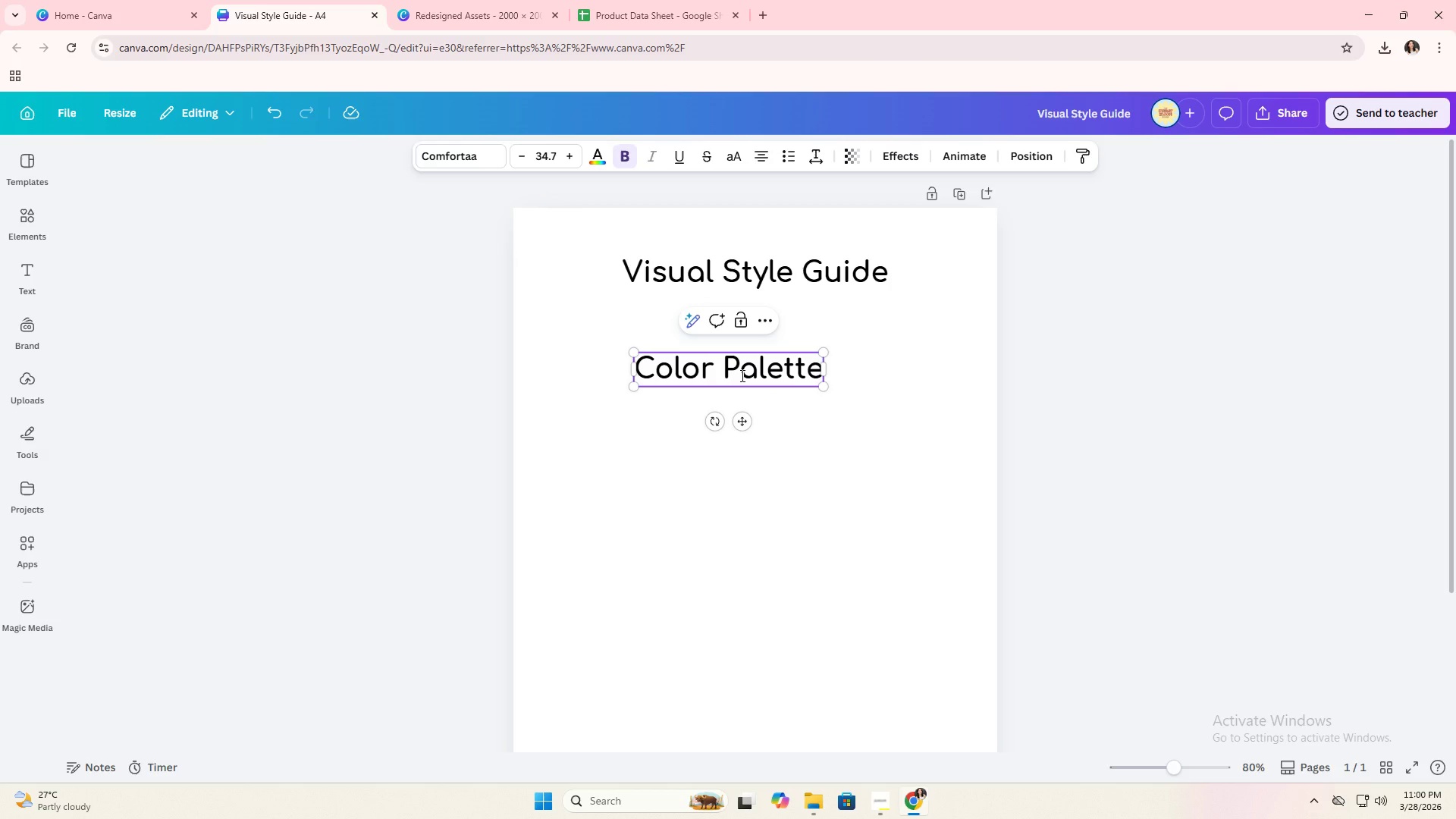 
key(Enter)
 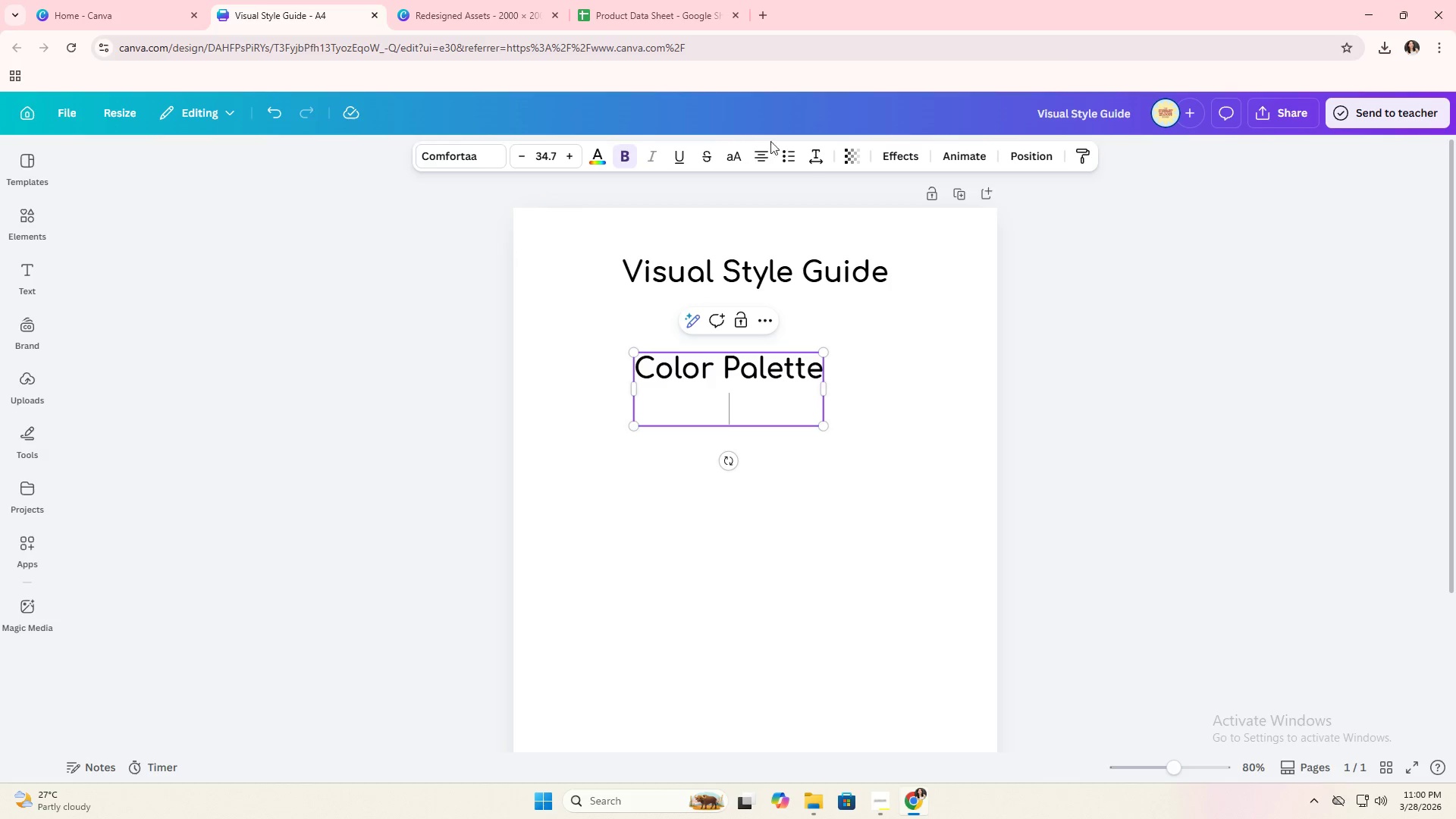 
left_click([767, 157])
 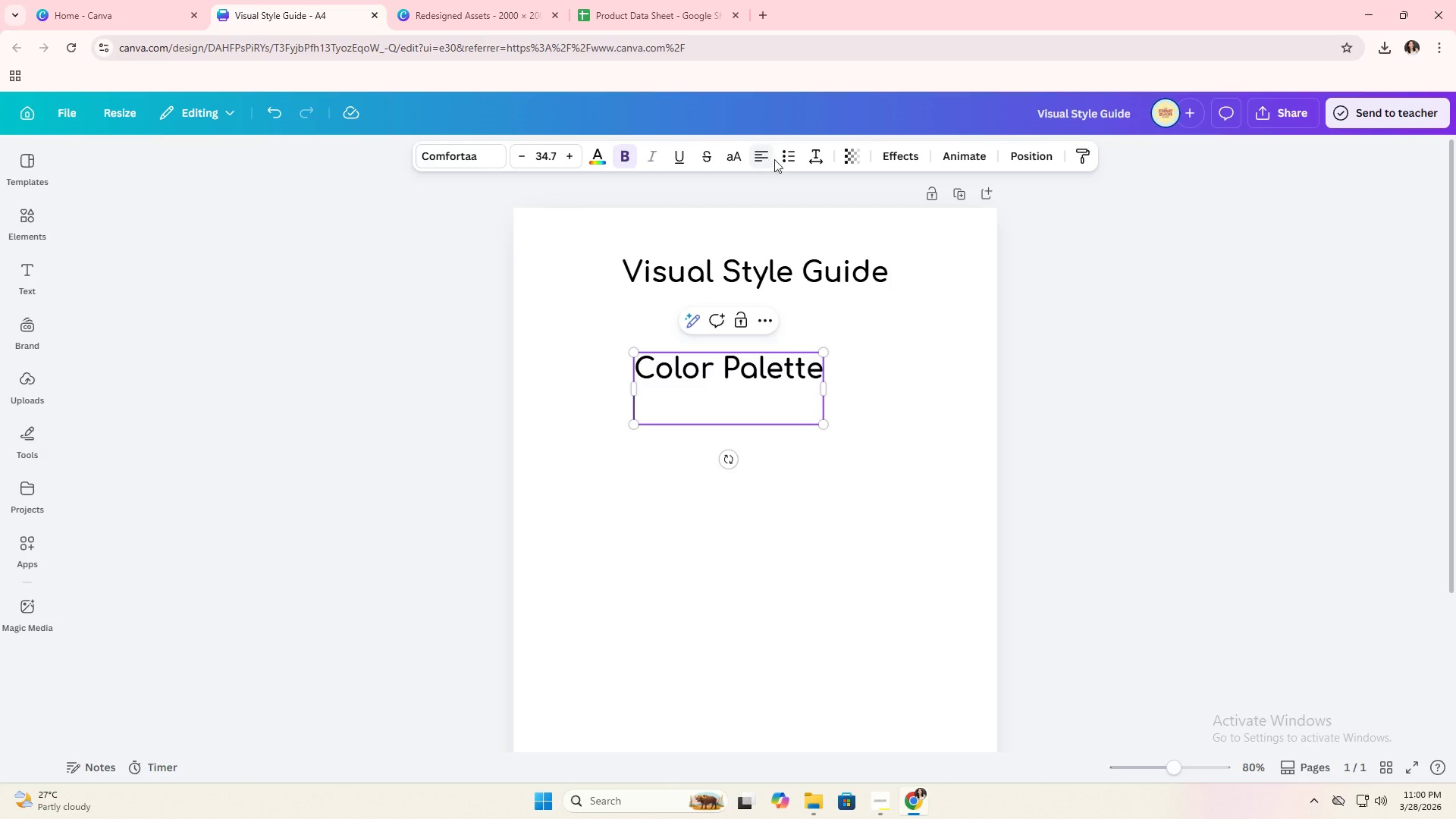 
left_click([786, 158])
 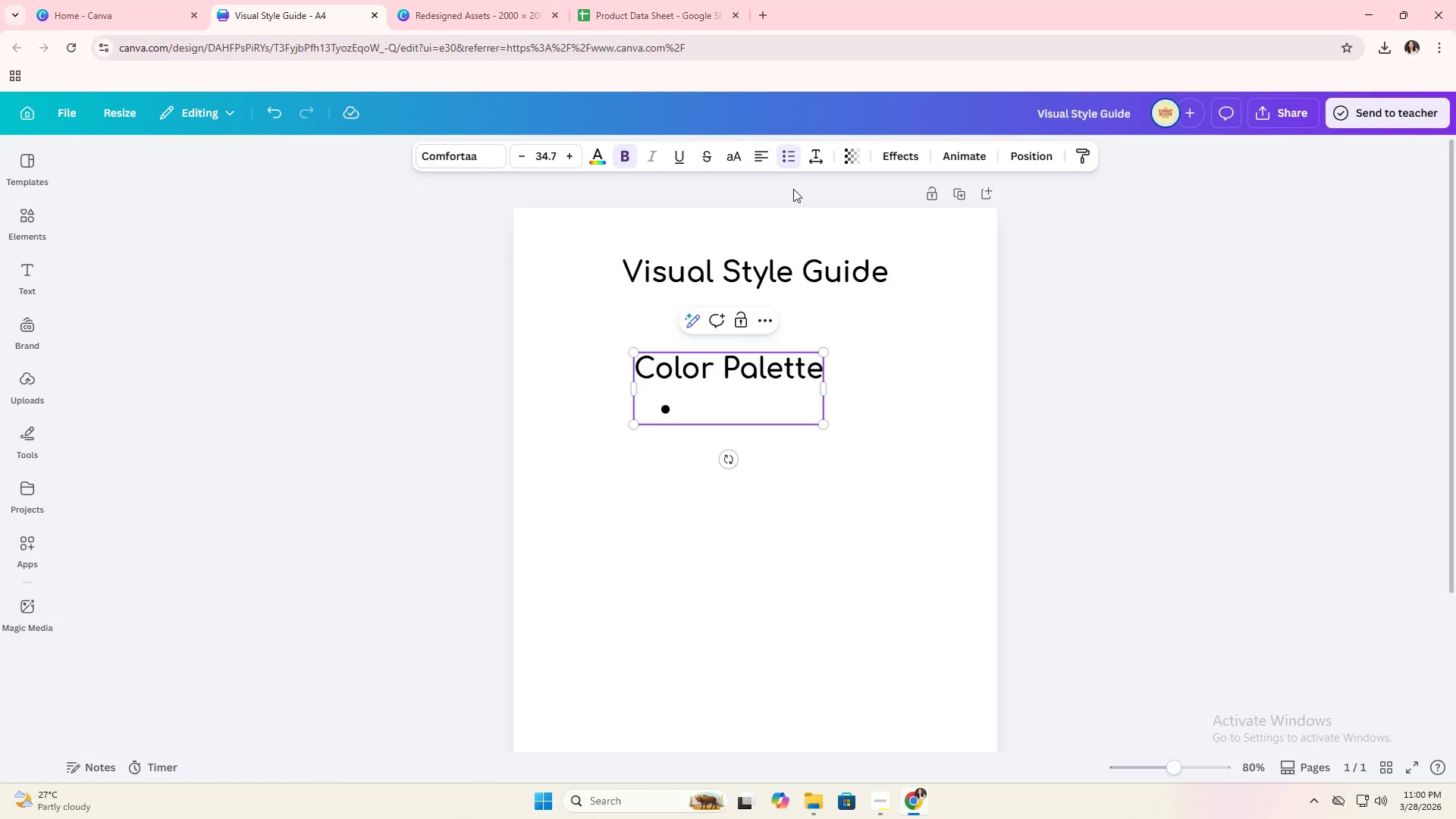 
type(Midnight Navy)
 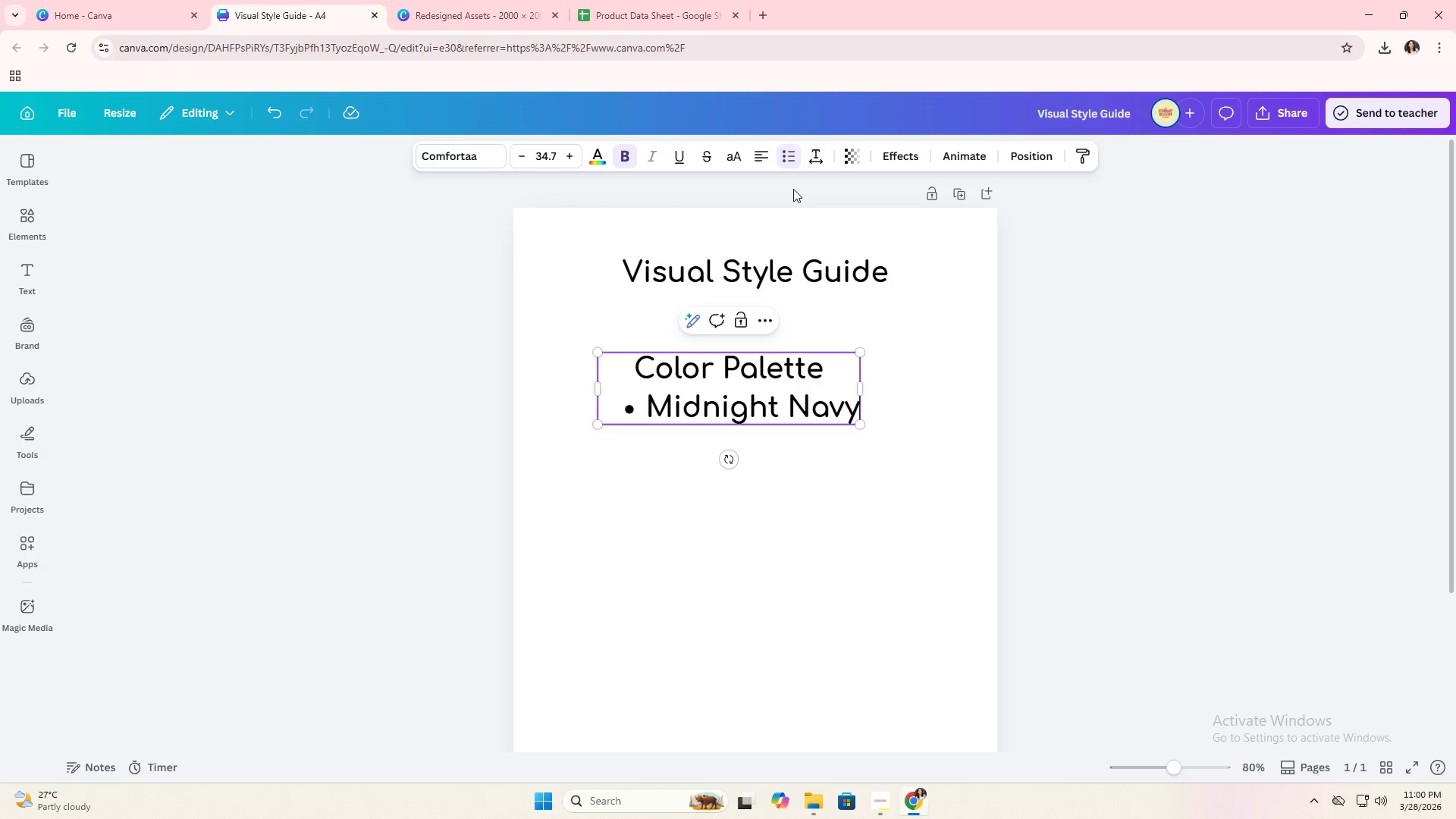 
wait(25.12)
 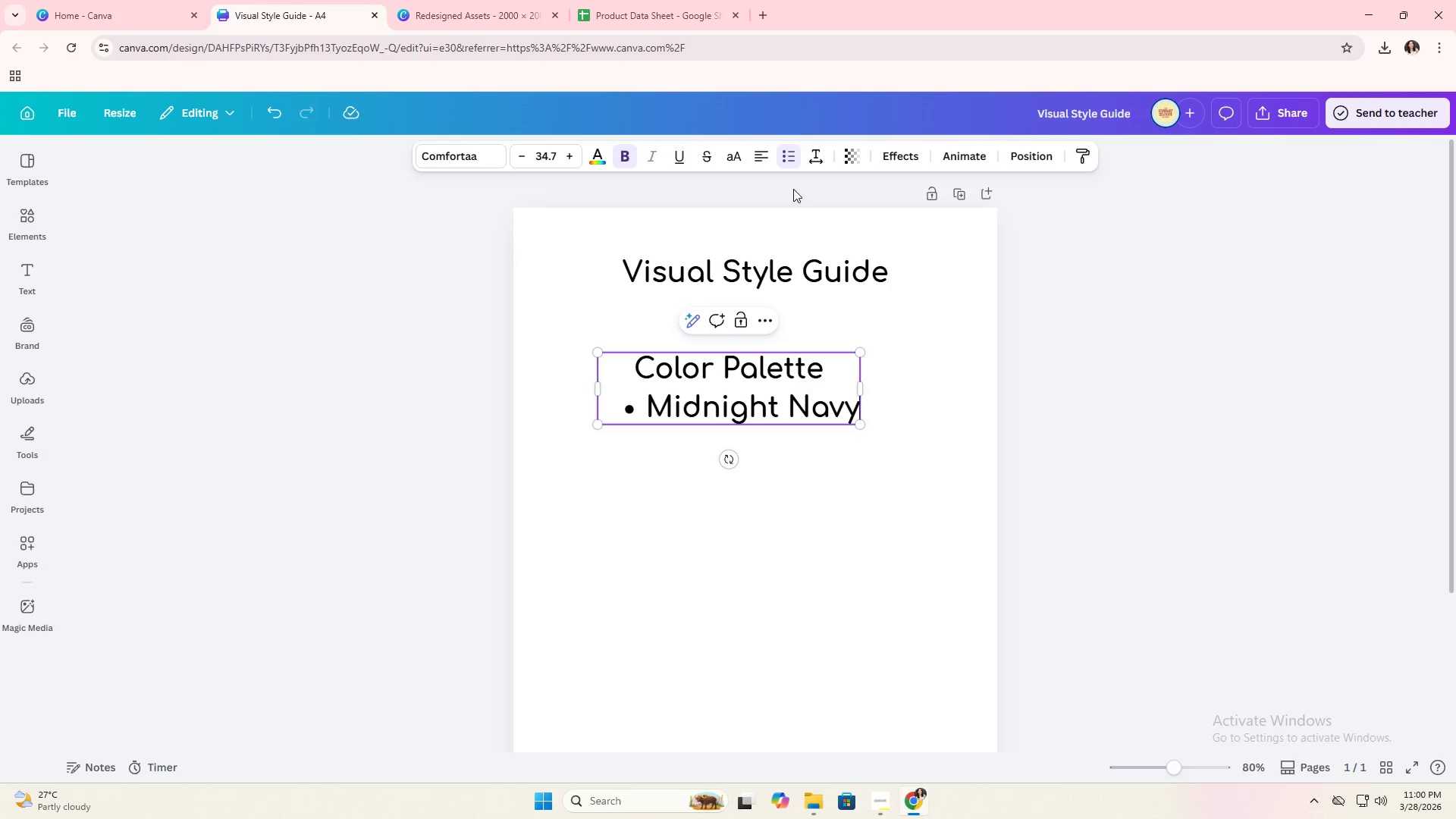 
left_click_drag(start_coordinate=[864, 394], to_coordinate=[957, 387])
 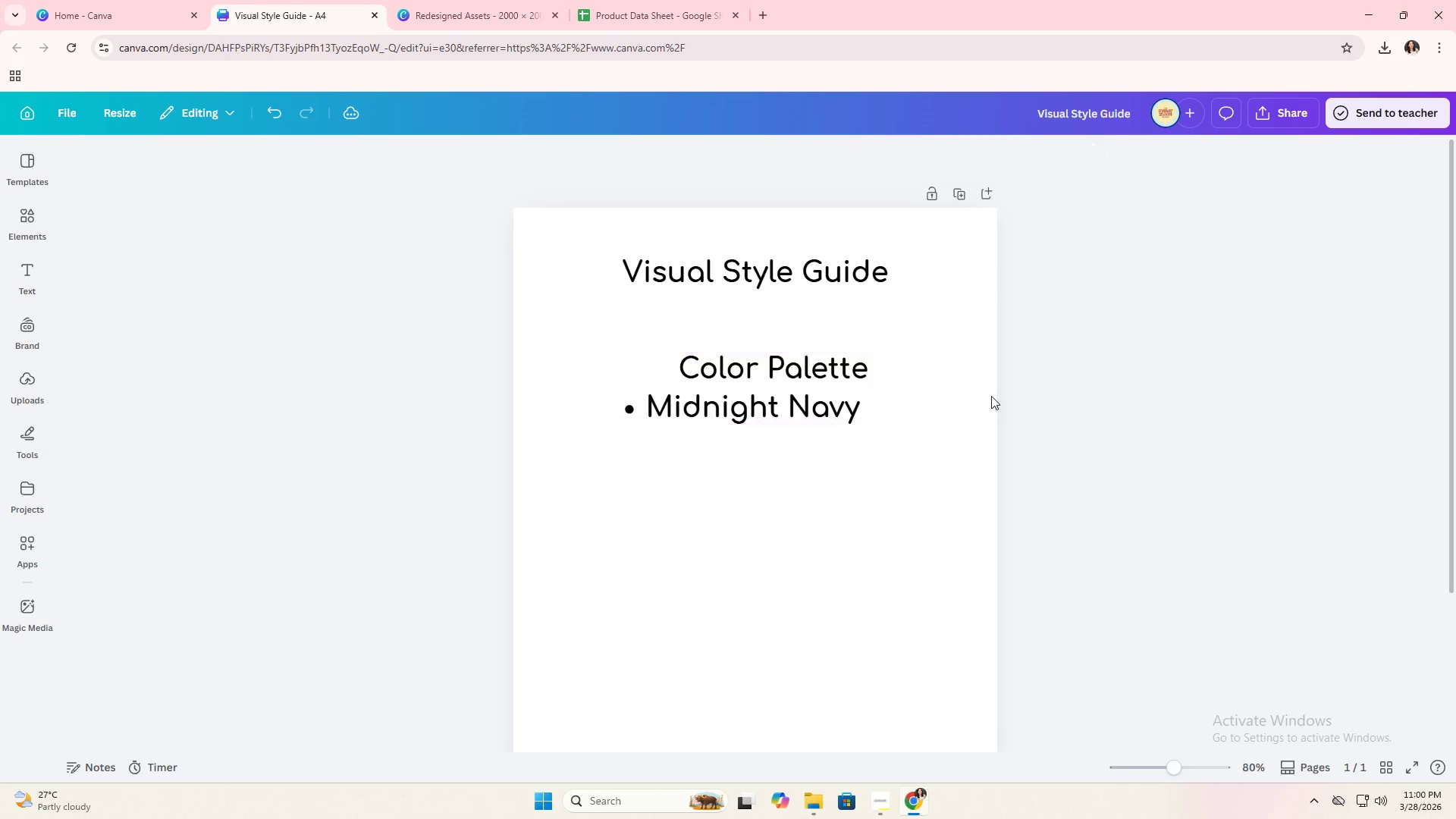 
double_click([877, 399])
 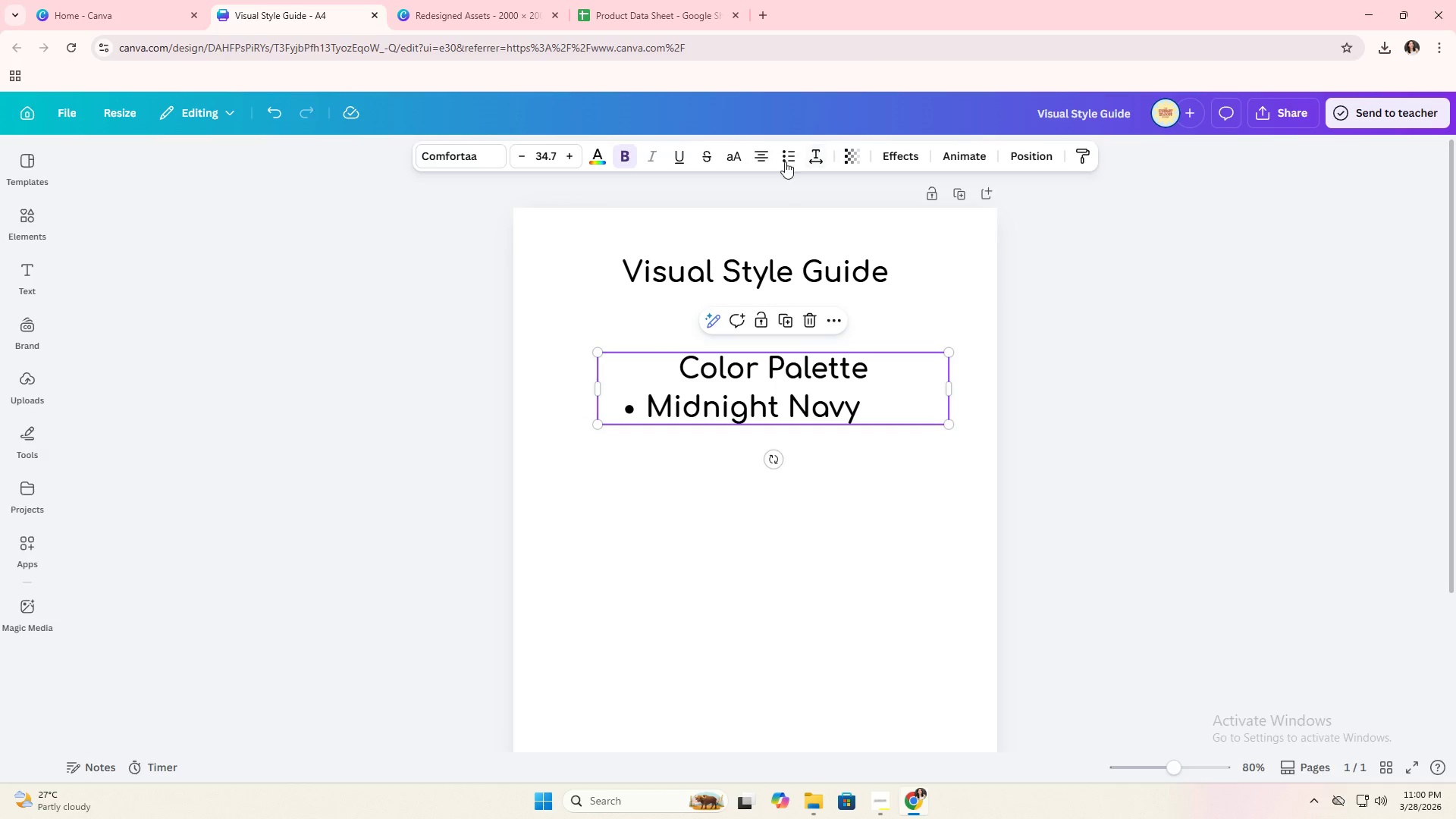 
left_click([762, 152])
 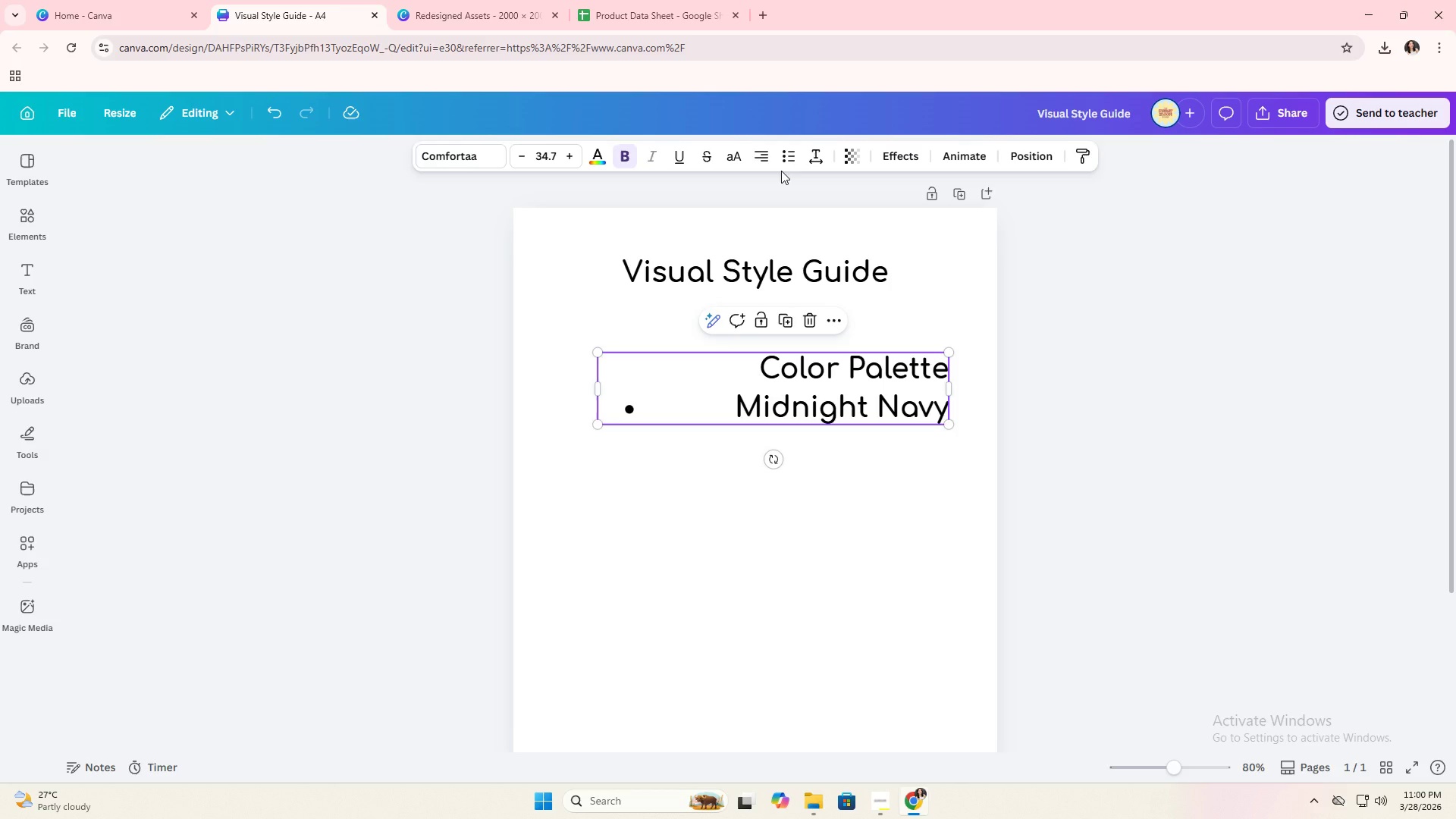 
left_click([767, 155])
 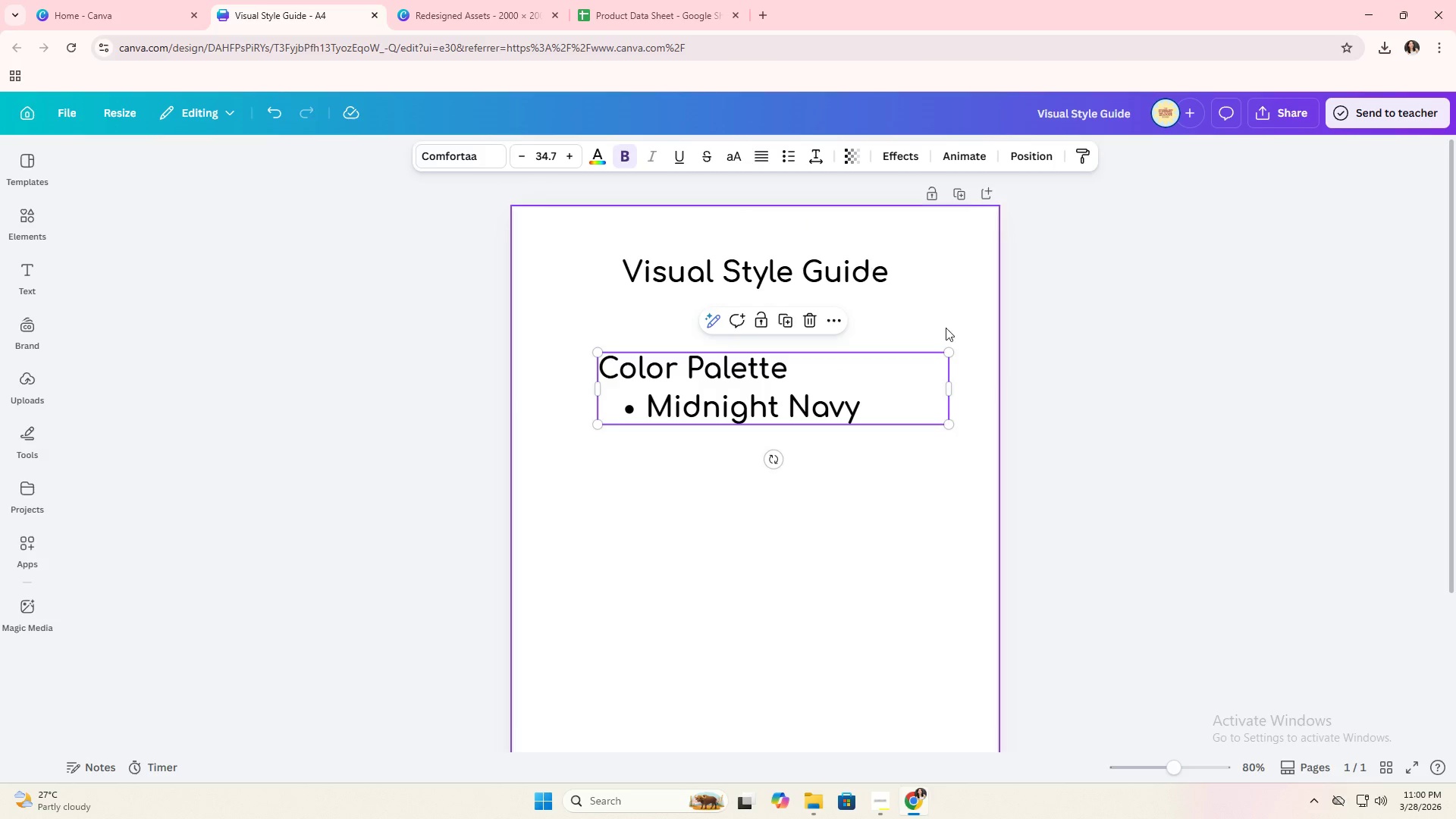 
left_click([1034, 366])
 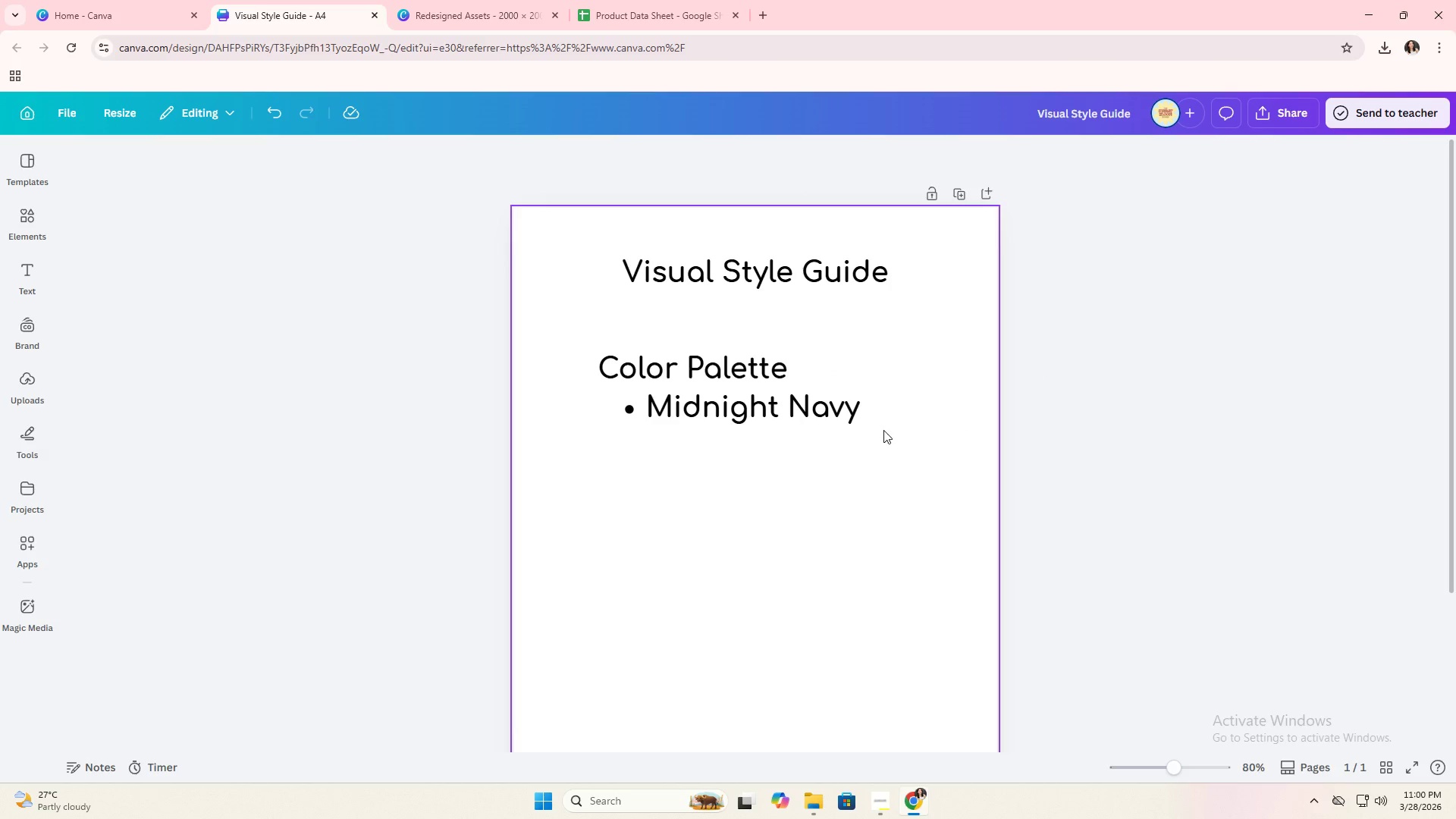 
left_click([877, 419])
 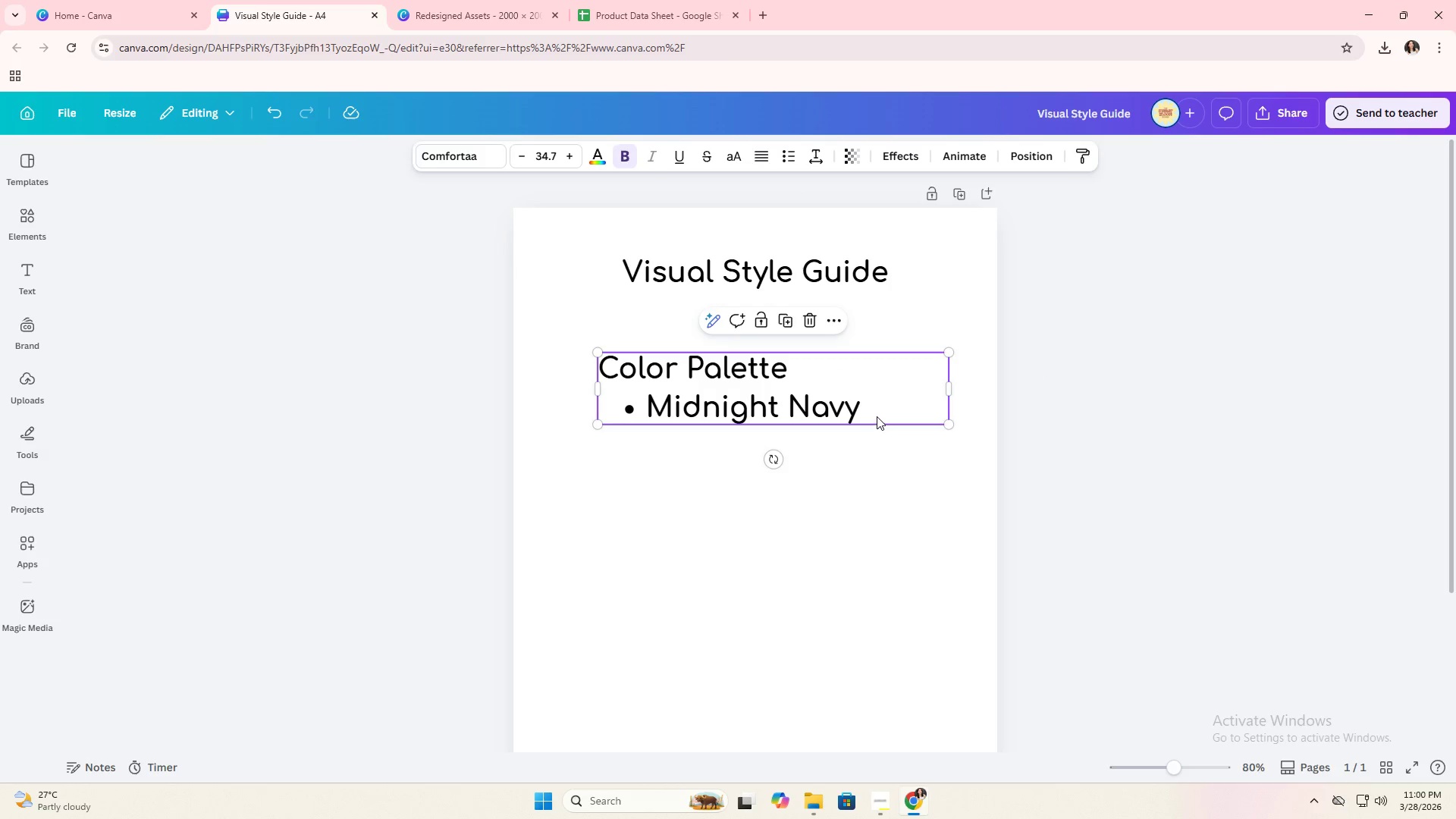 
left_click([877, 416])
 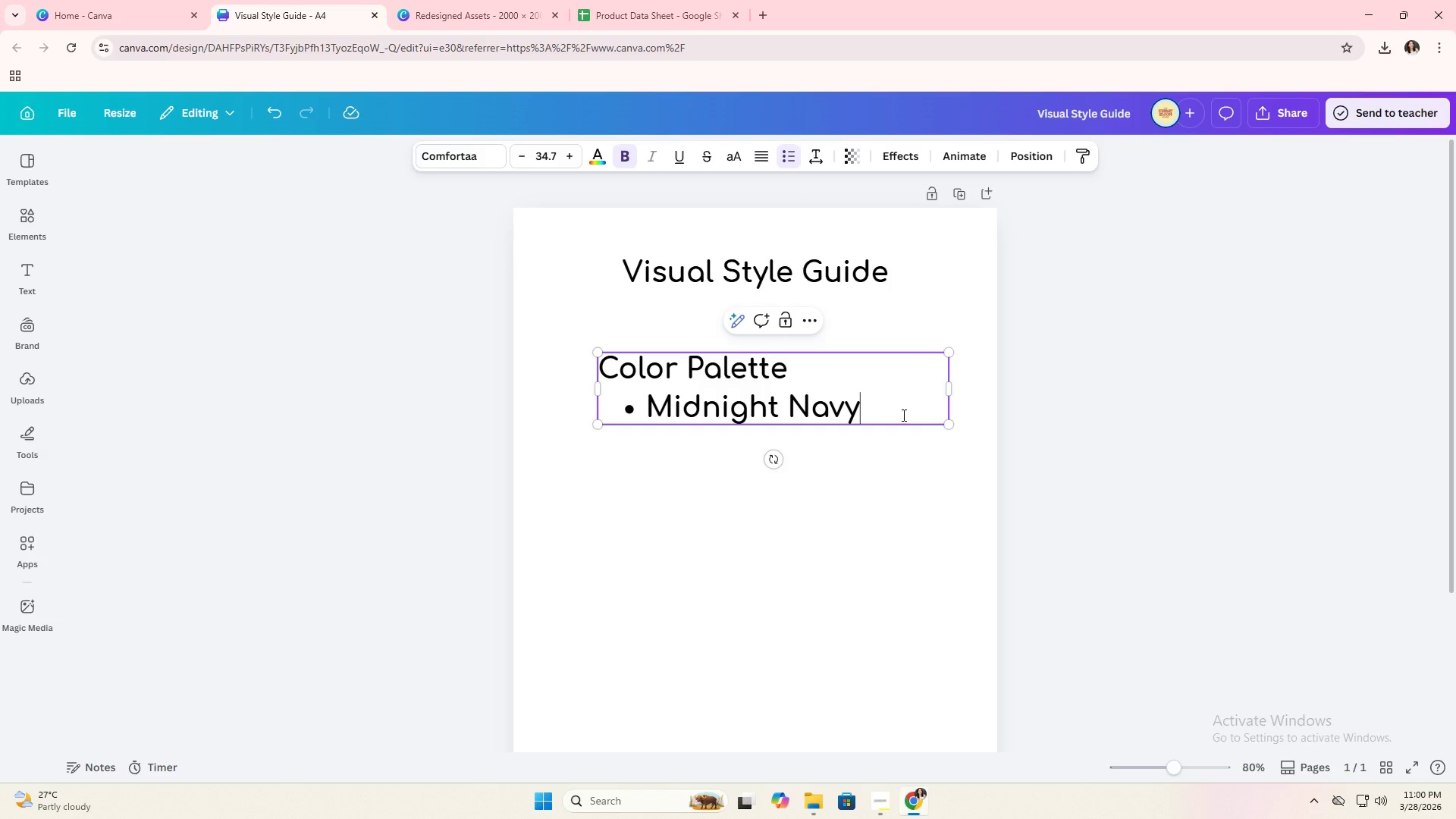 
left_click_drag(start_coordinate=[902, 415], to_coordinate=[611, 402])
 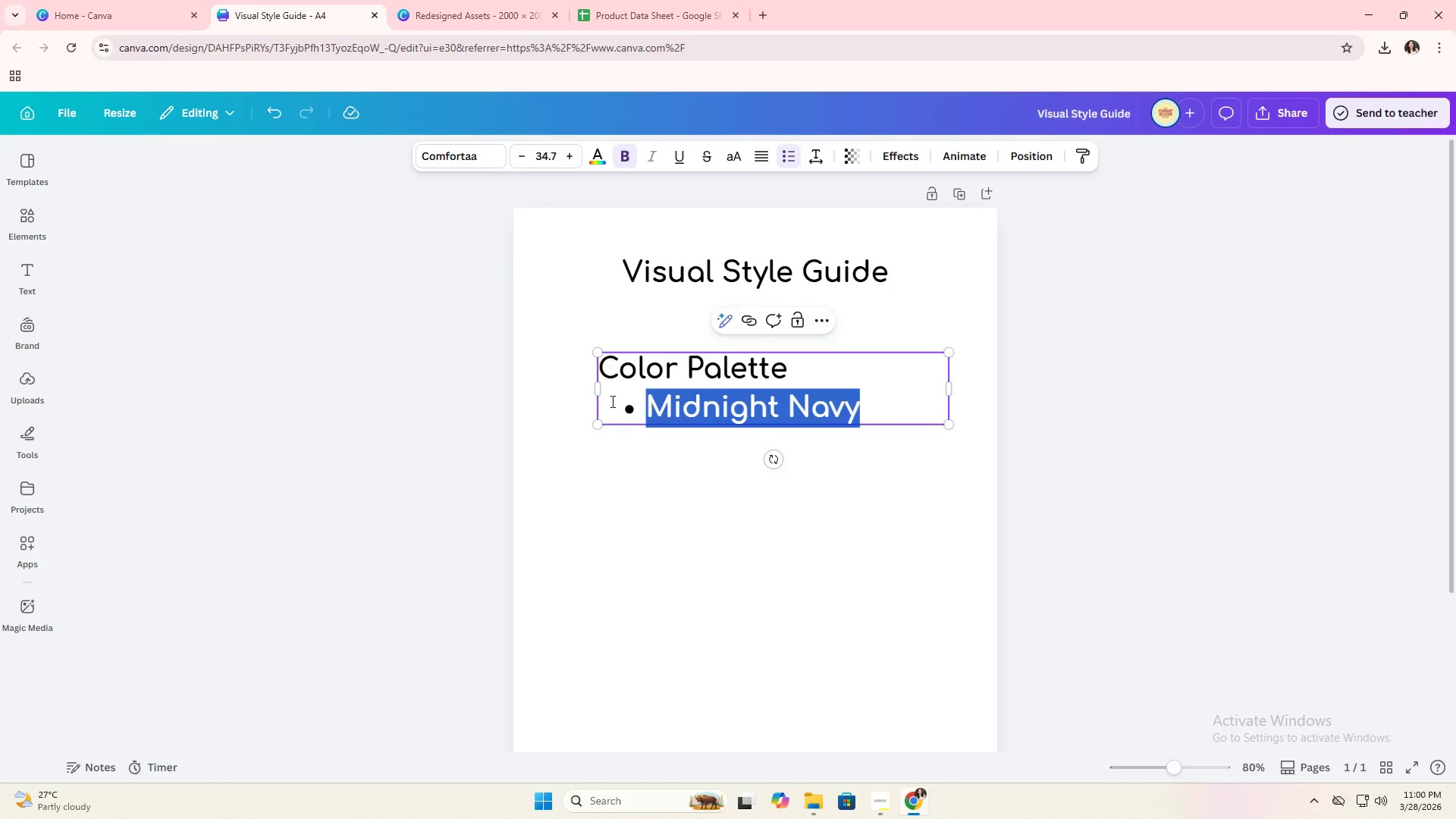 
key(Backspace)
 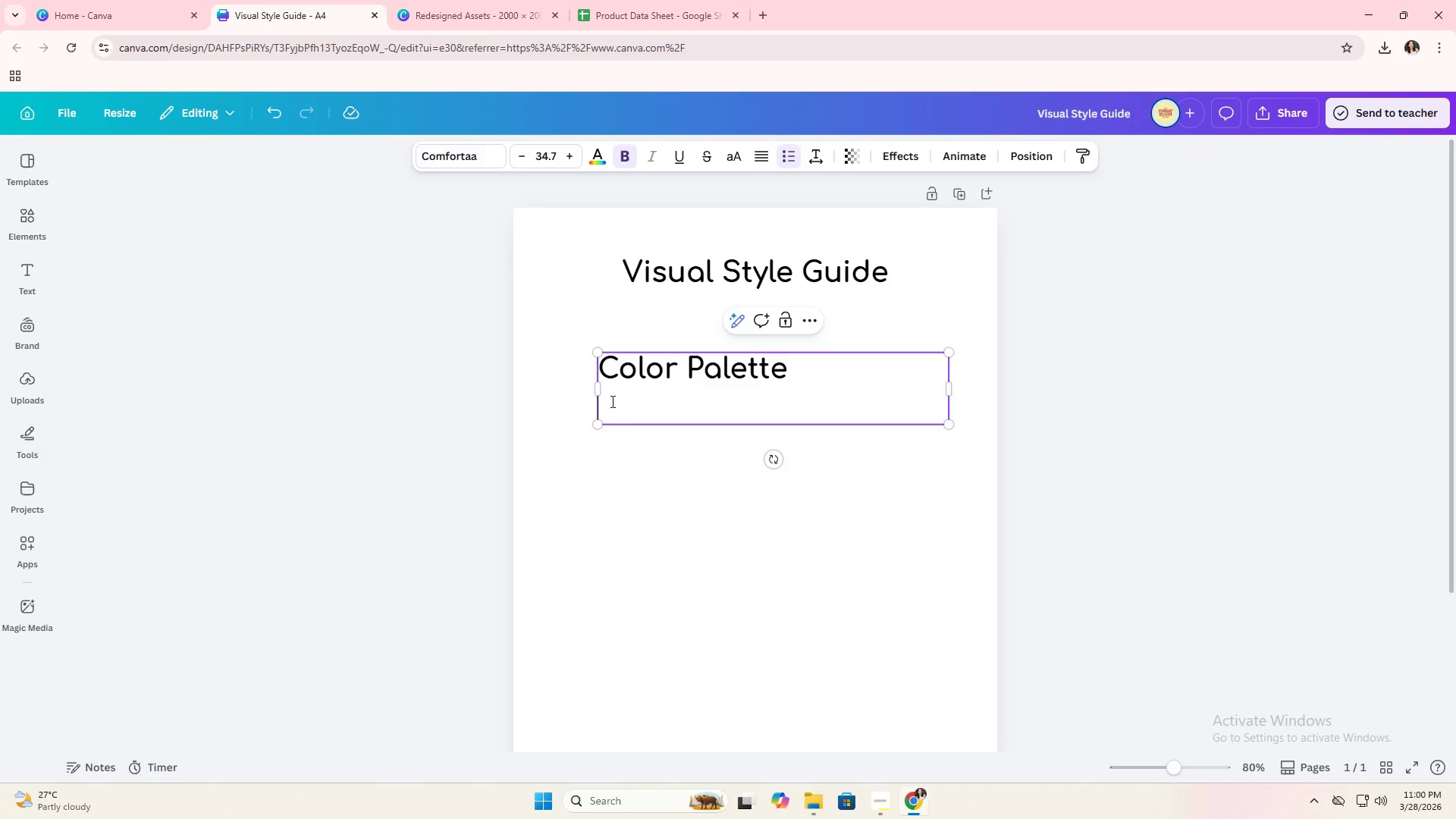 
key(Backspace)
 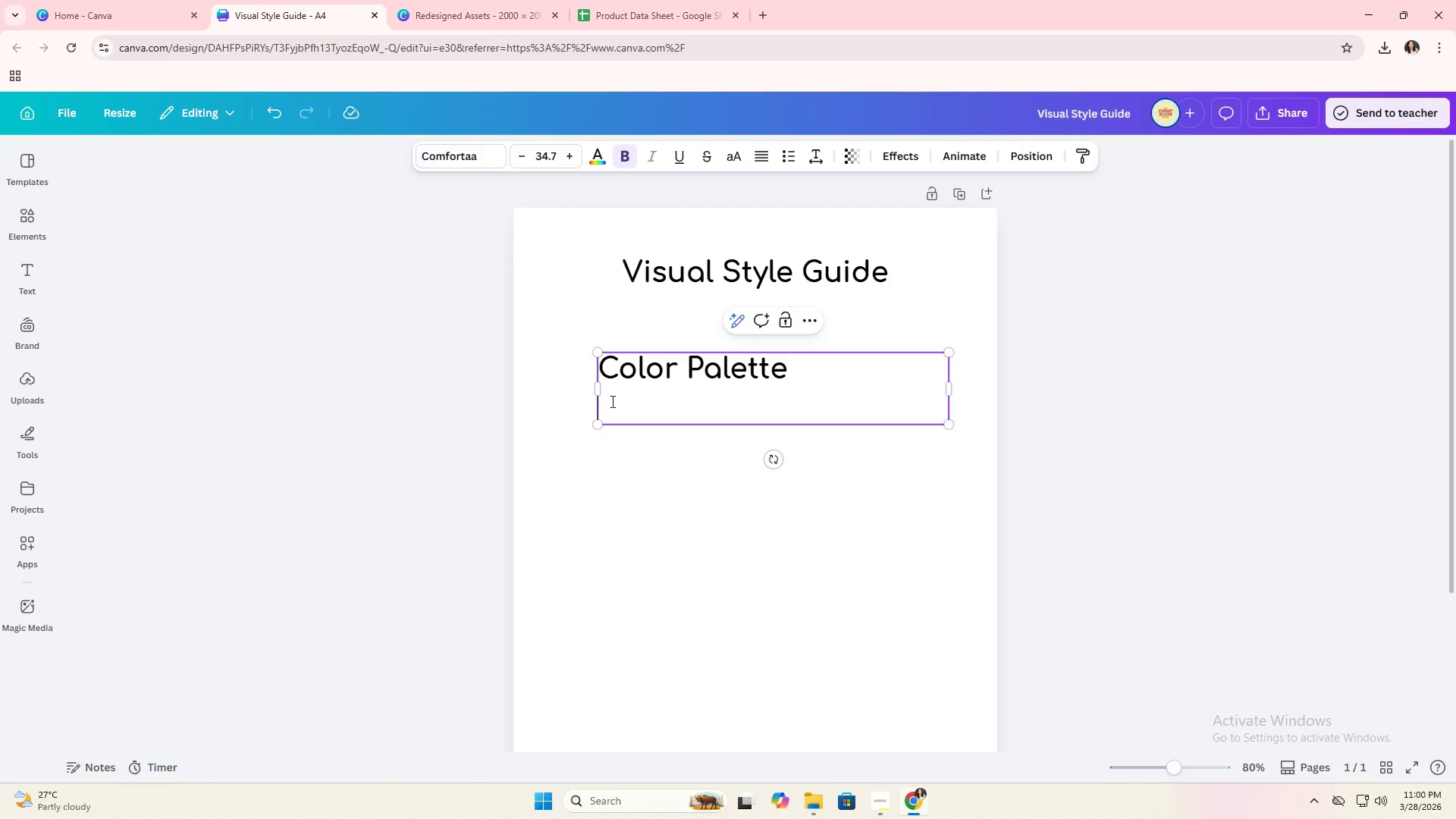 
key(Backspace)
 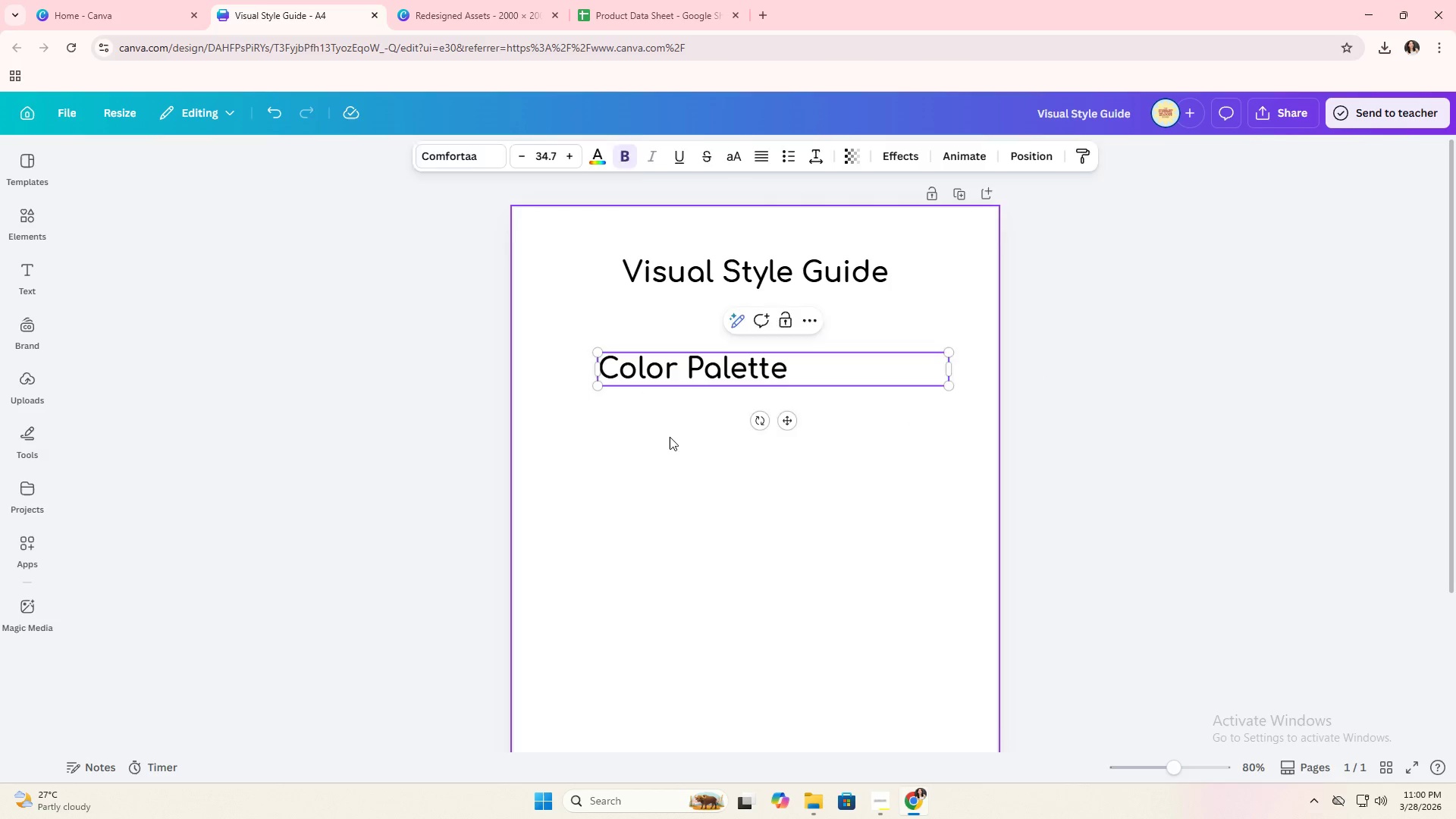 
double_click([714, 388])
 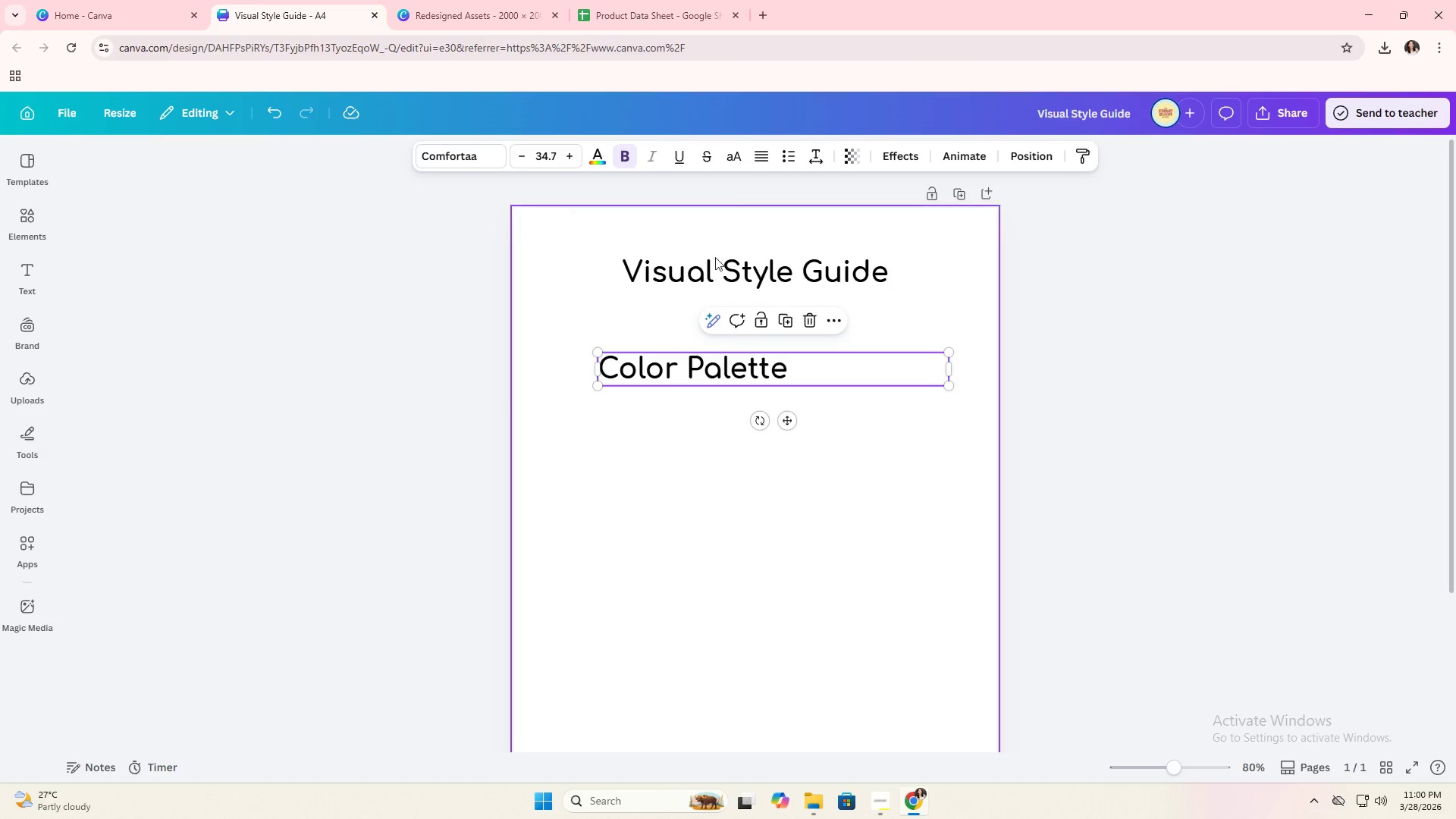 
left_click([732, 275])
 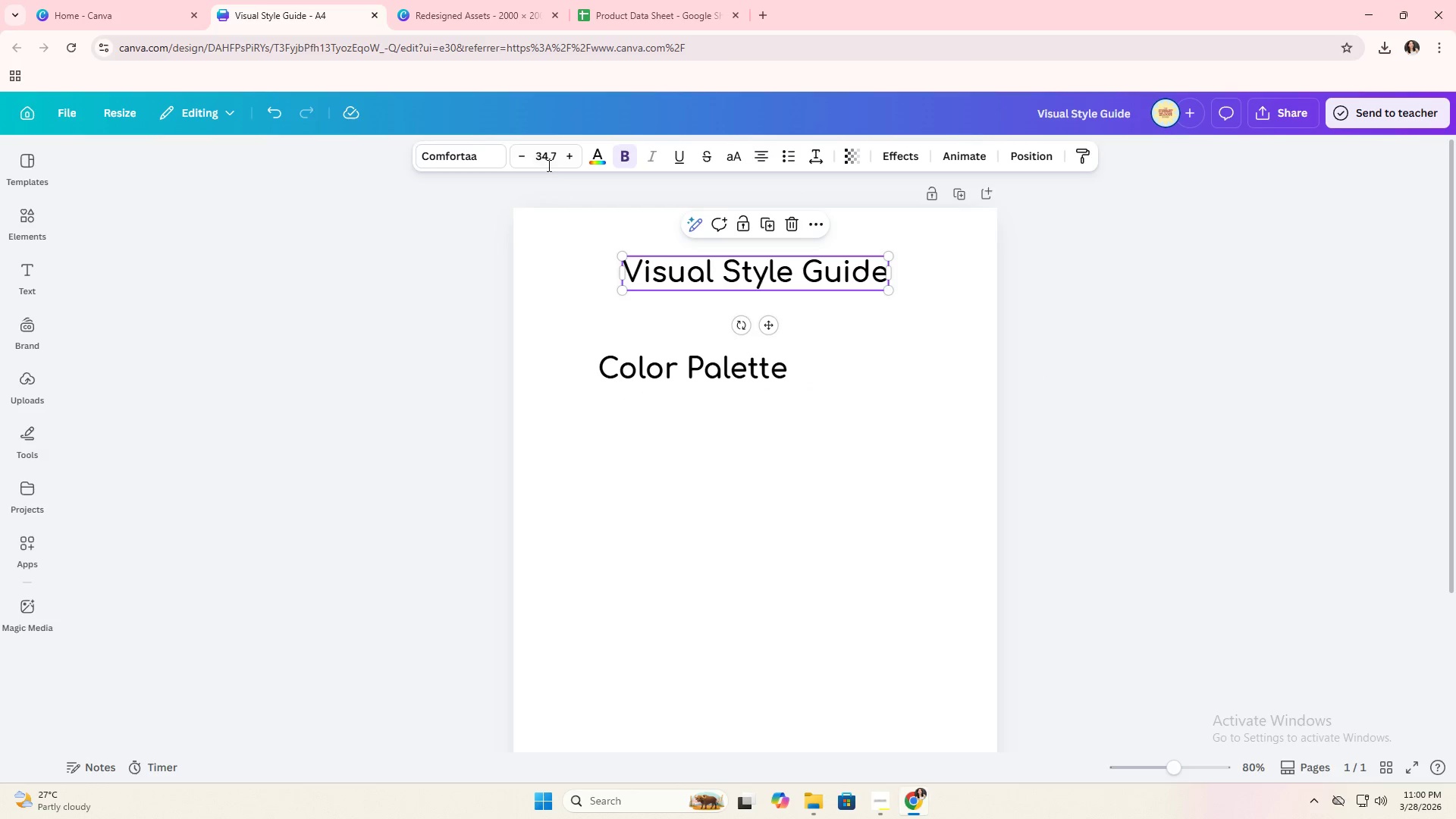 
left_click([548, 165])
 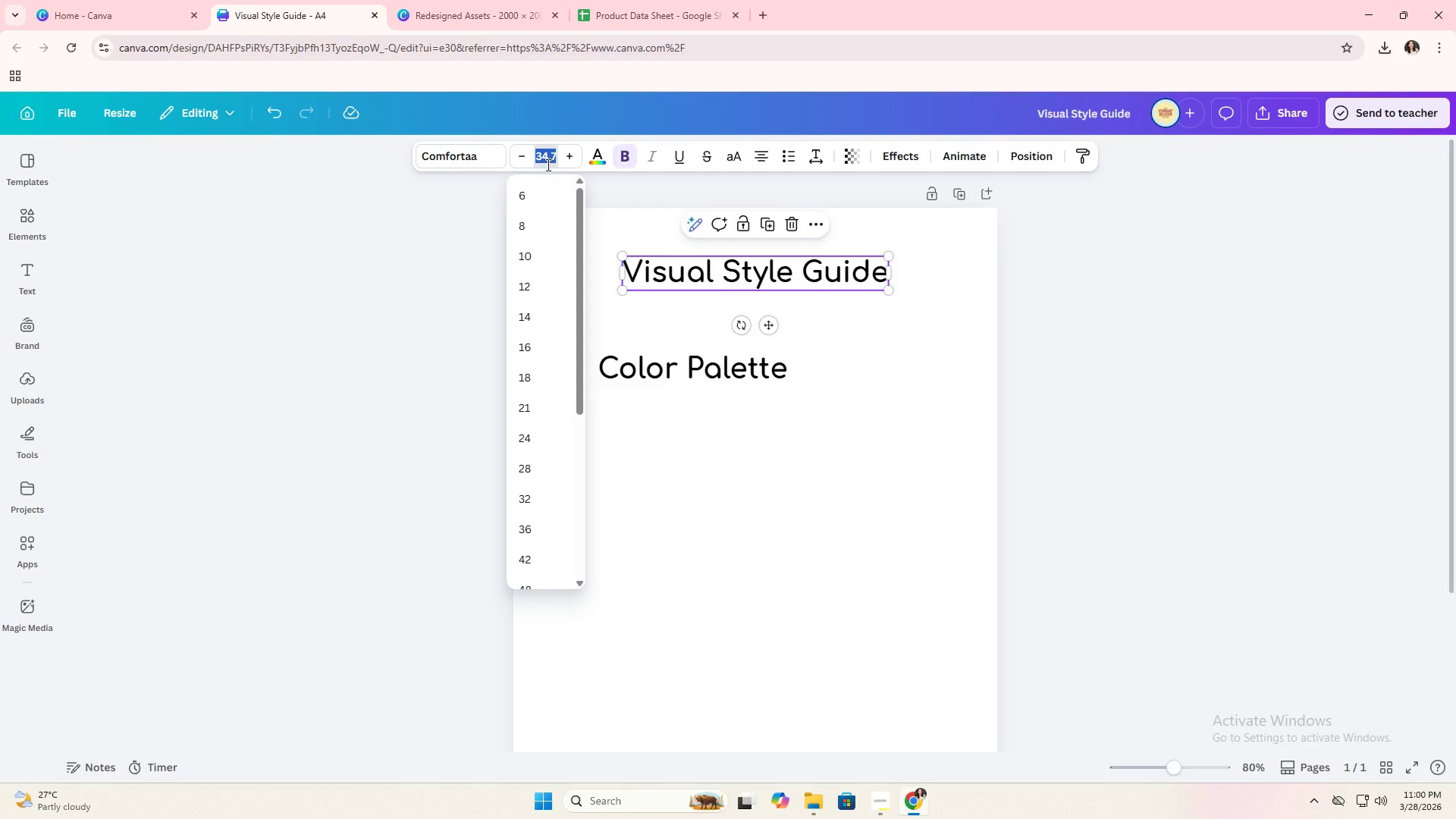 
type(30)
 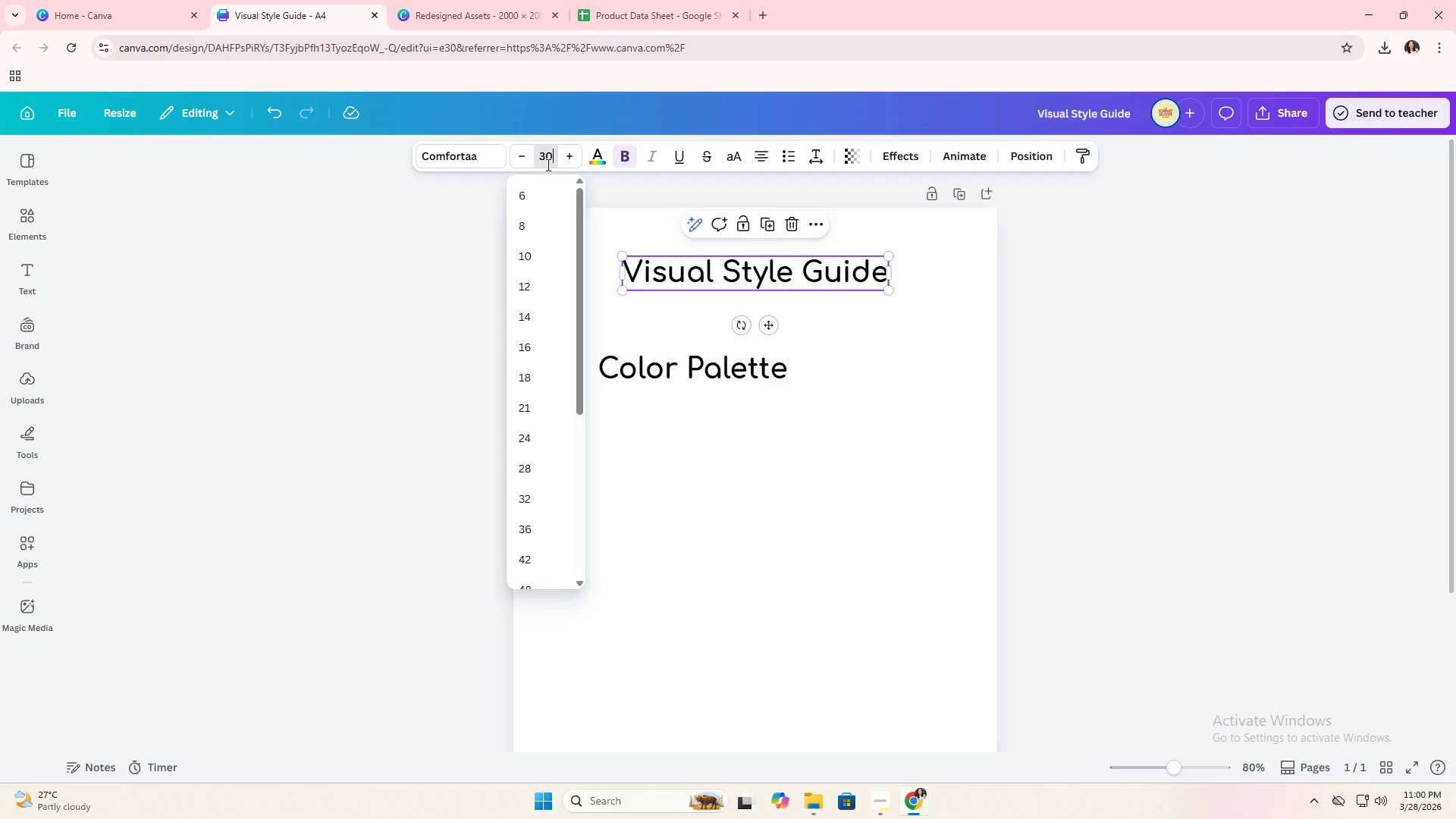 
key(Enter)
 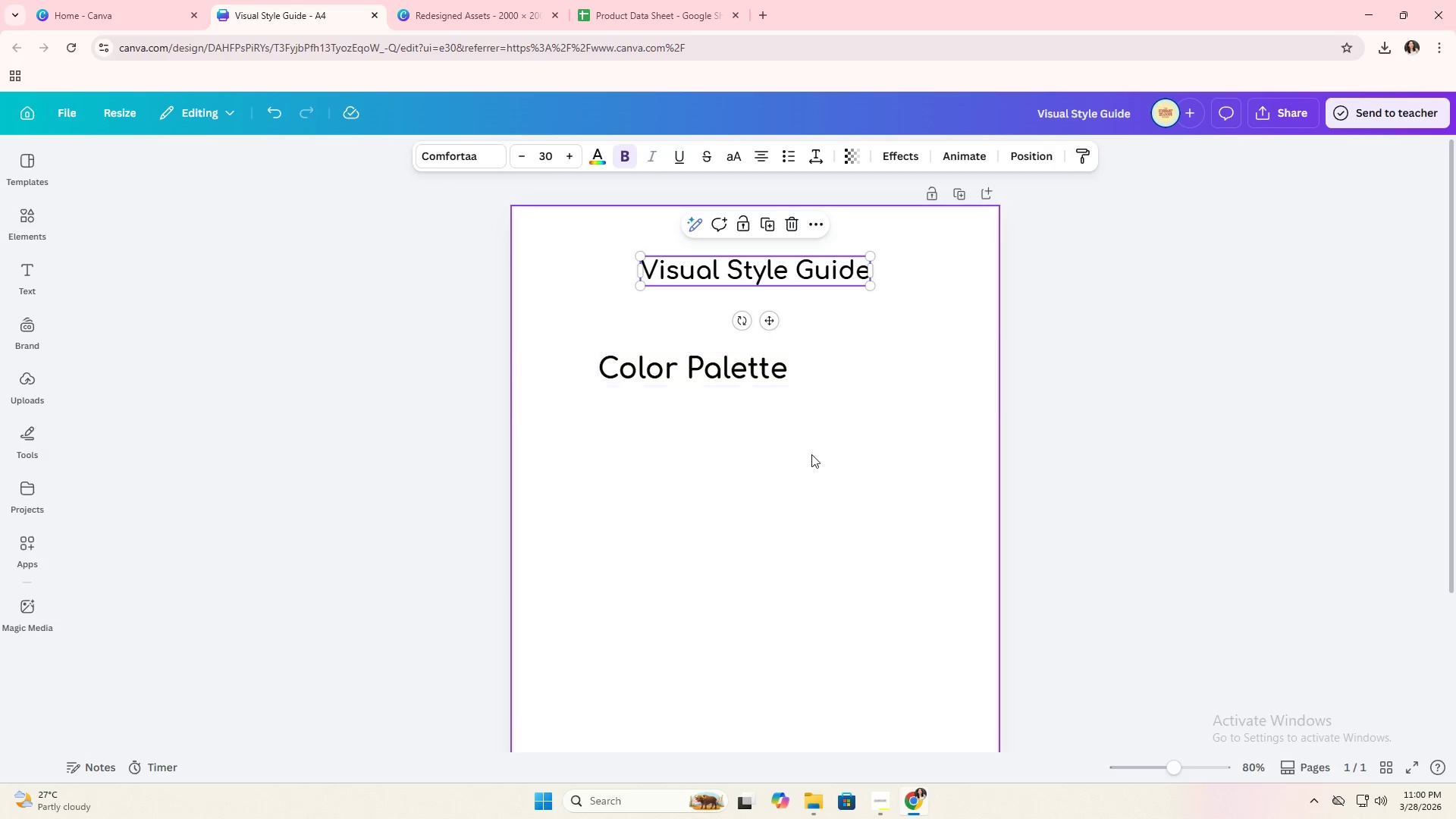 
left_click([745, 377])
 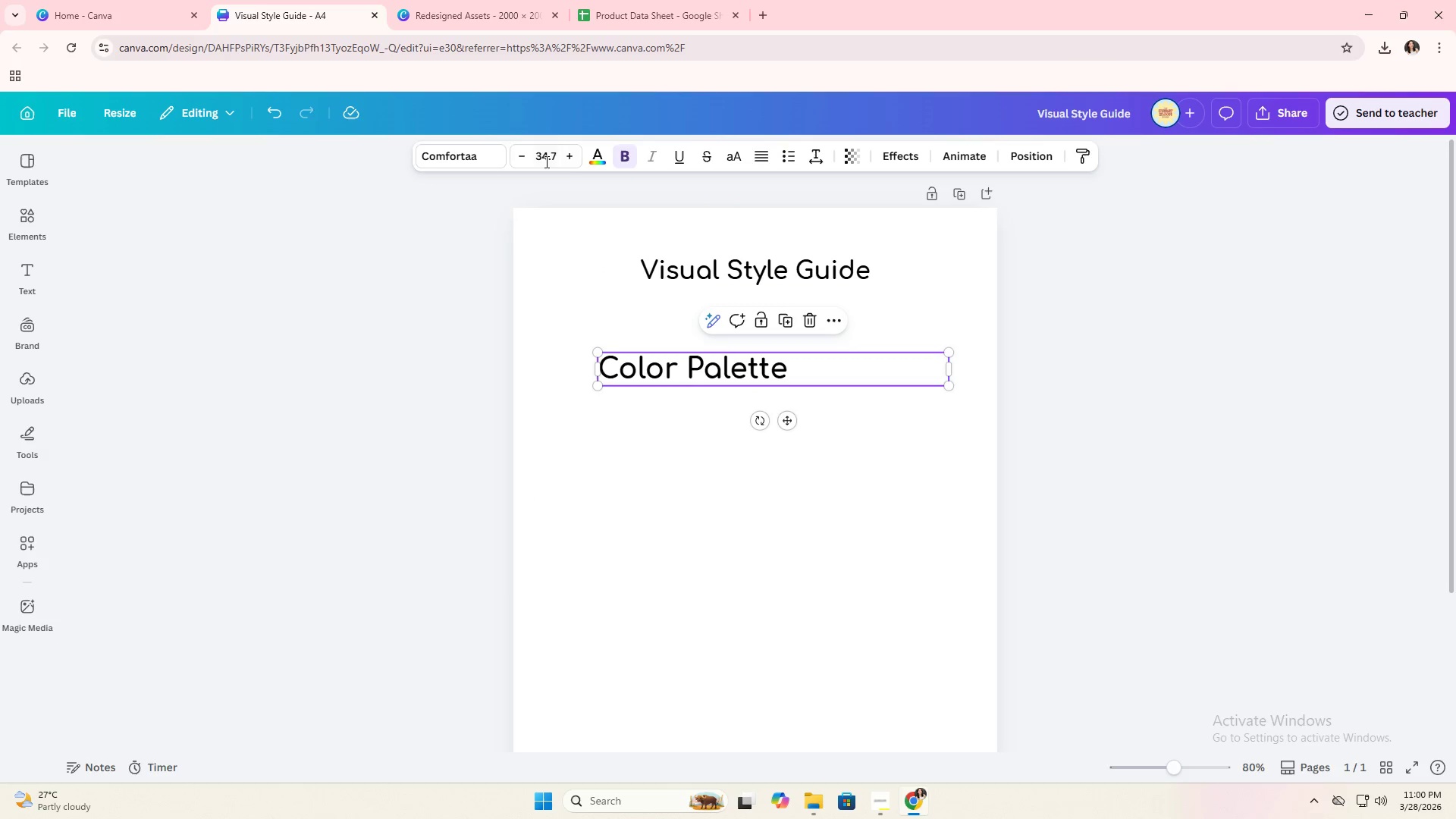 
left_click([544, 160])
 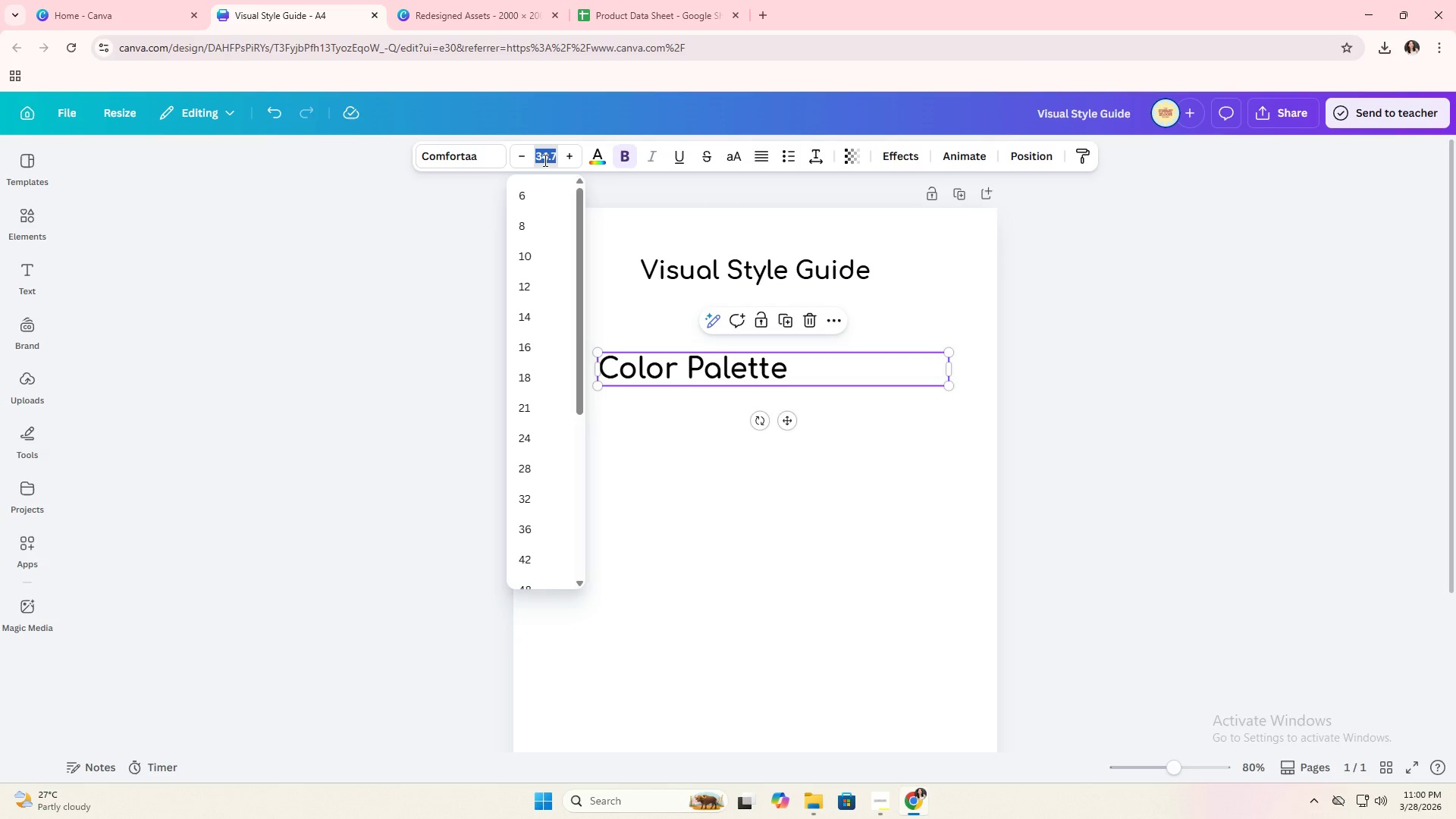 
type(30)
 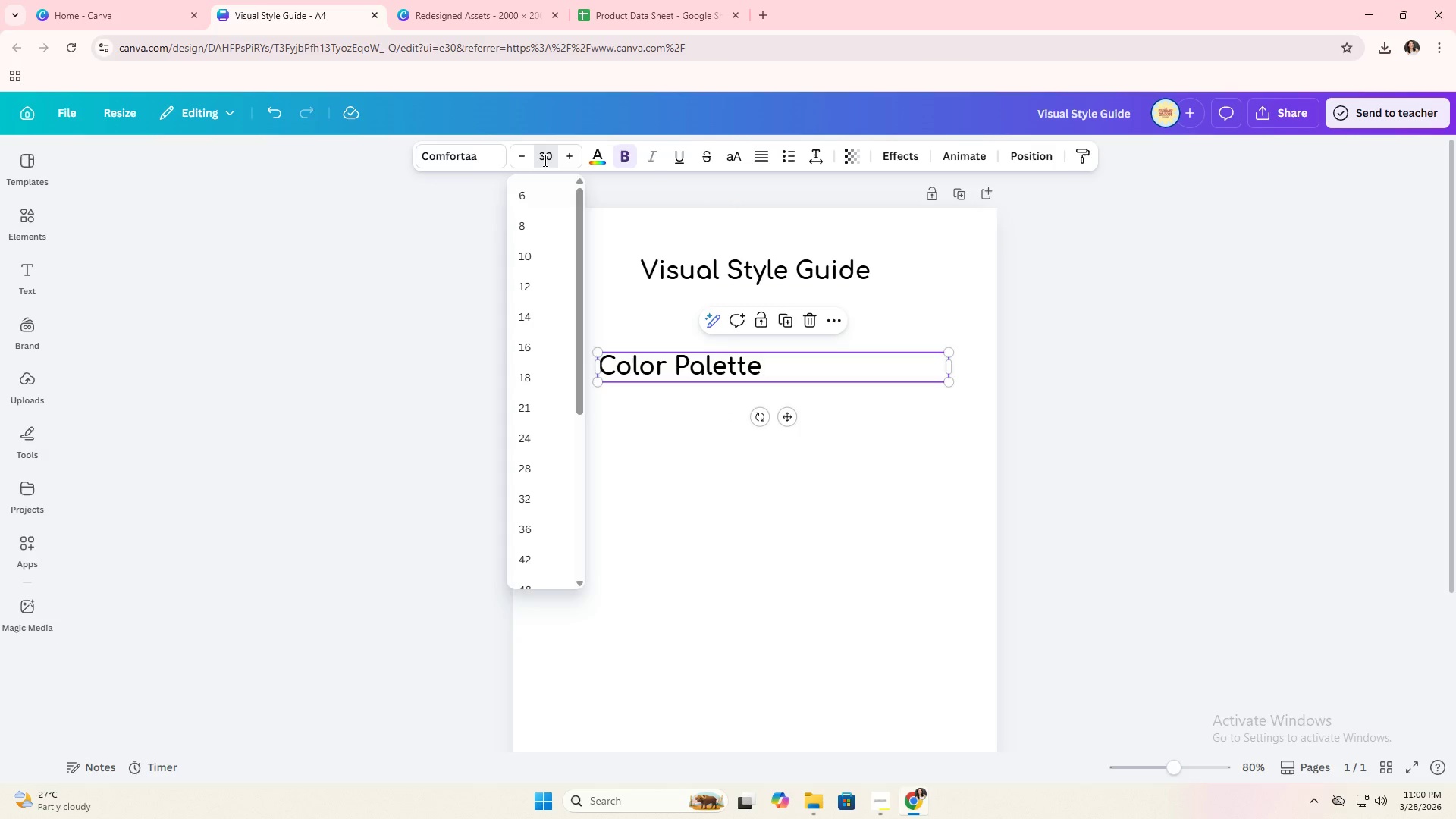 
key(Enter)
 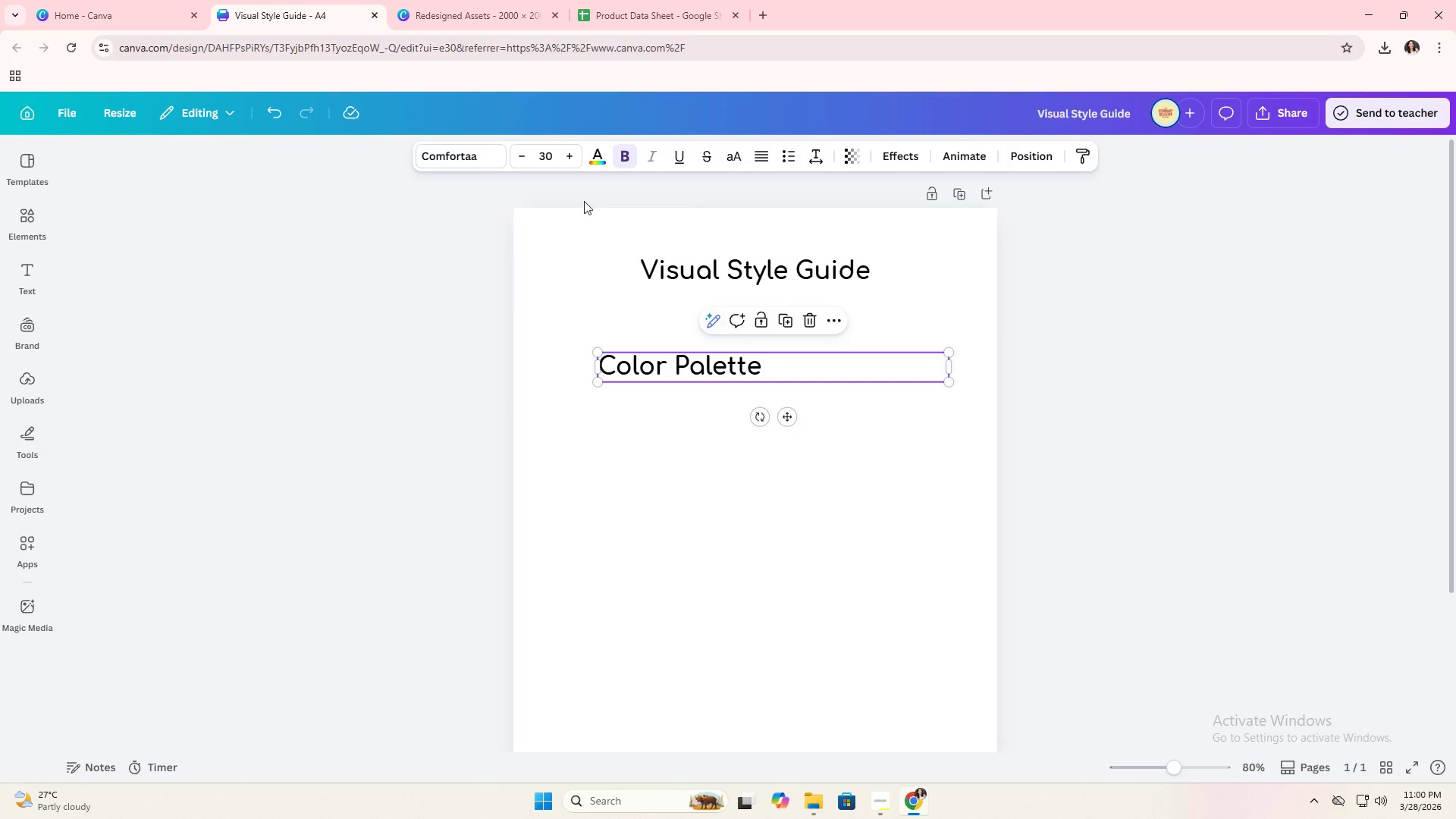 
left_click([549, 165])
 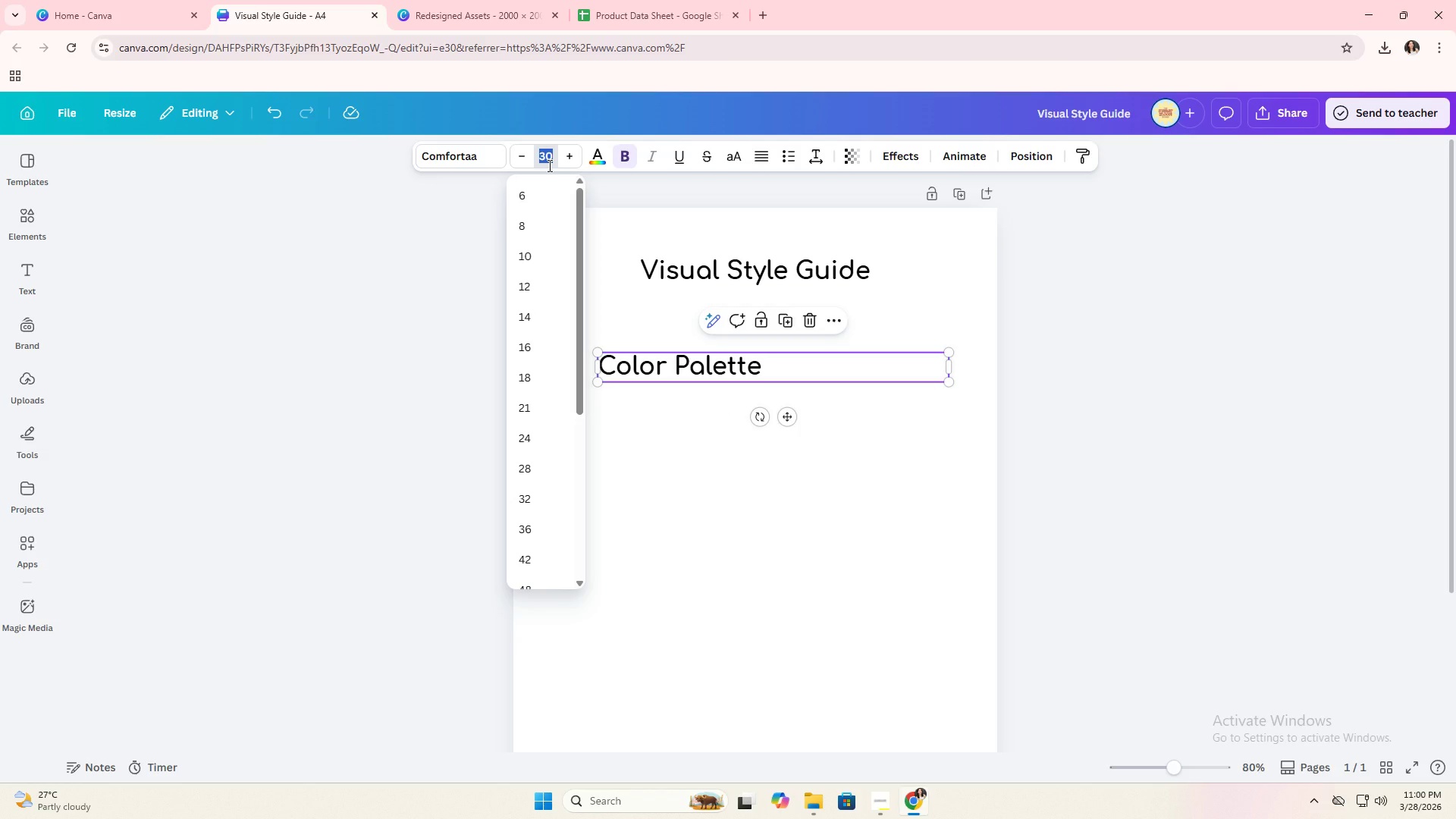 
type(20)
 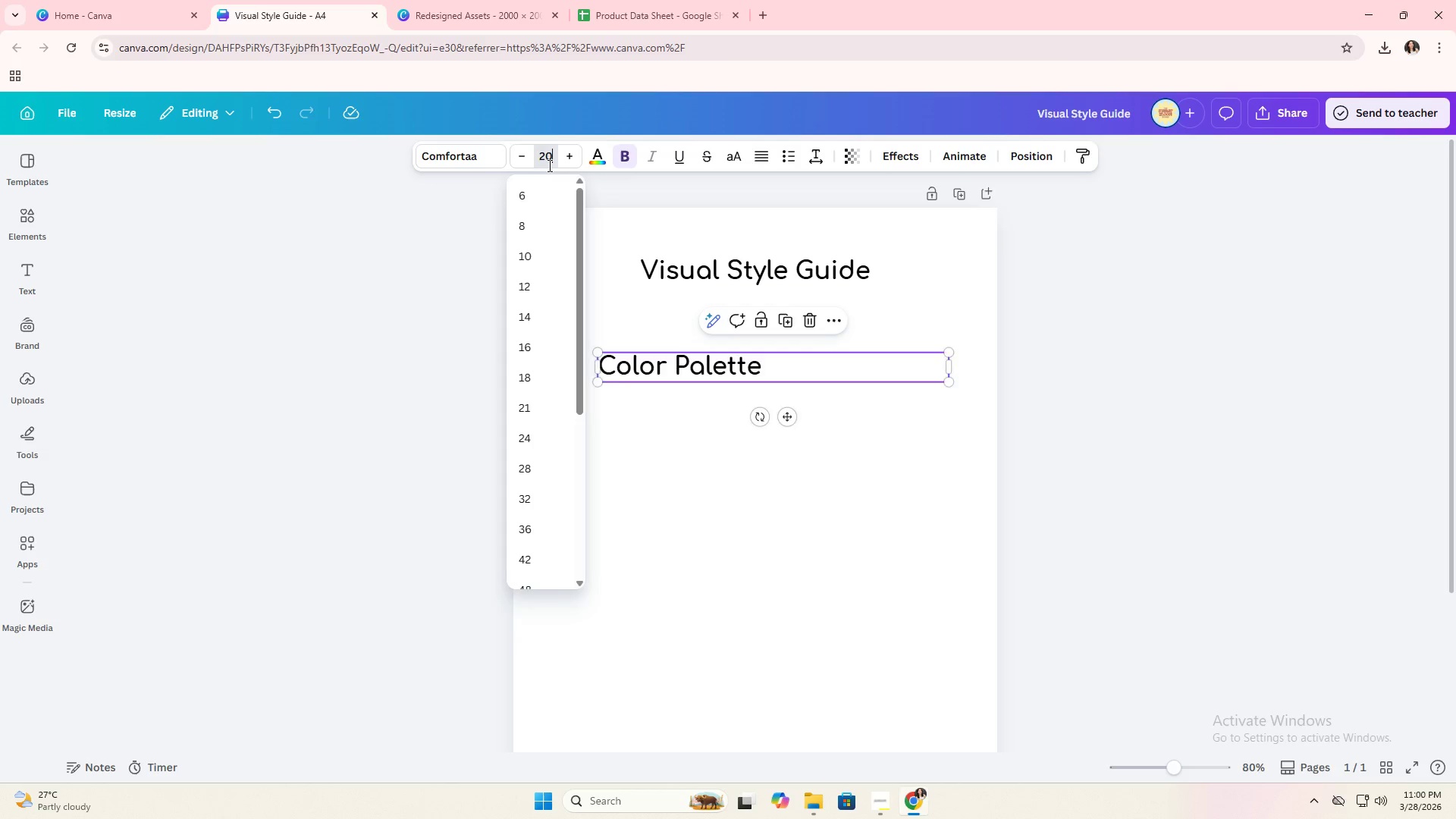 
key(Enter)
 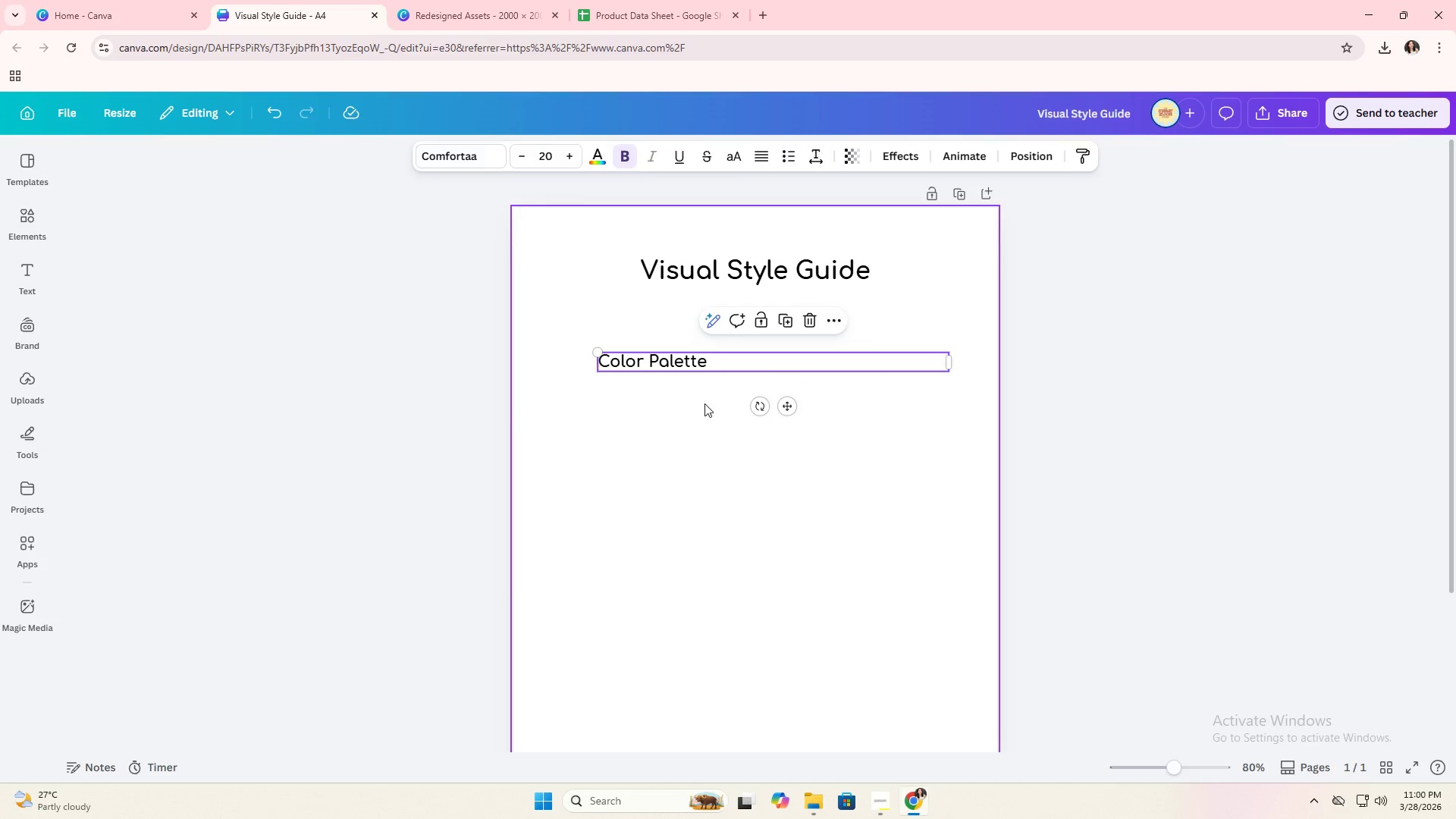 
left_click_drag(start_coordinate=[702, 370], to_coordinate=[685, 325])
 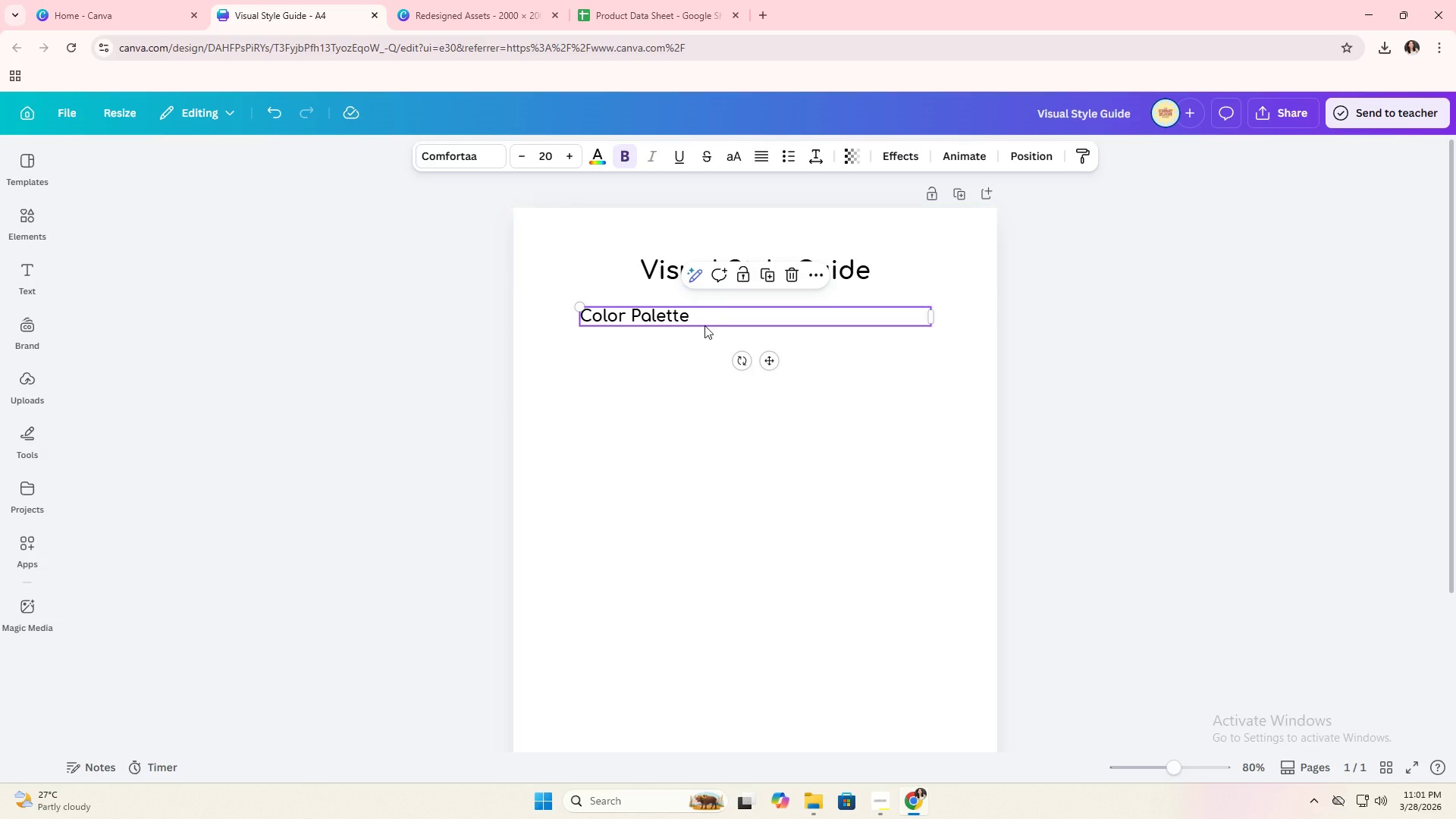 
left_click([703, 322])
 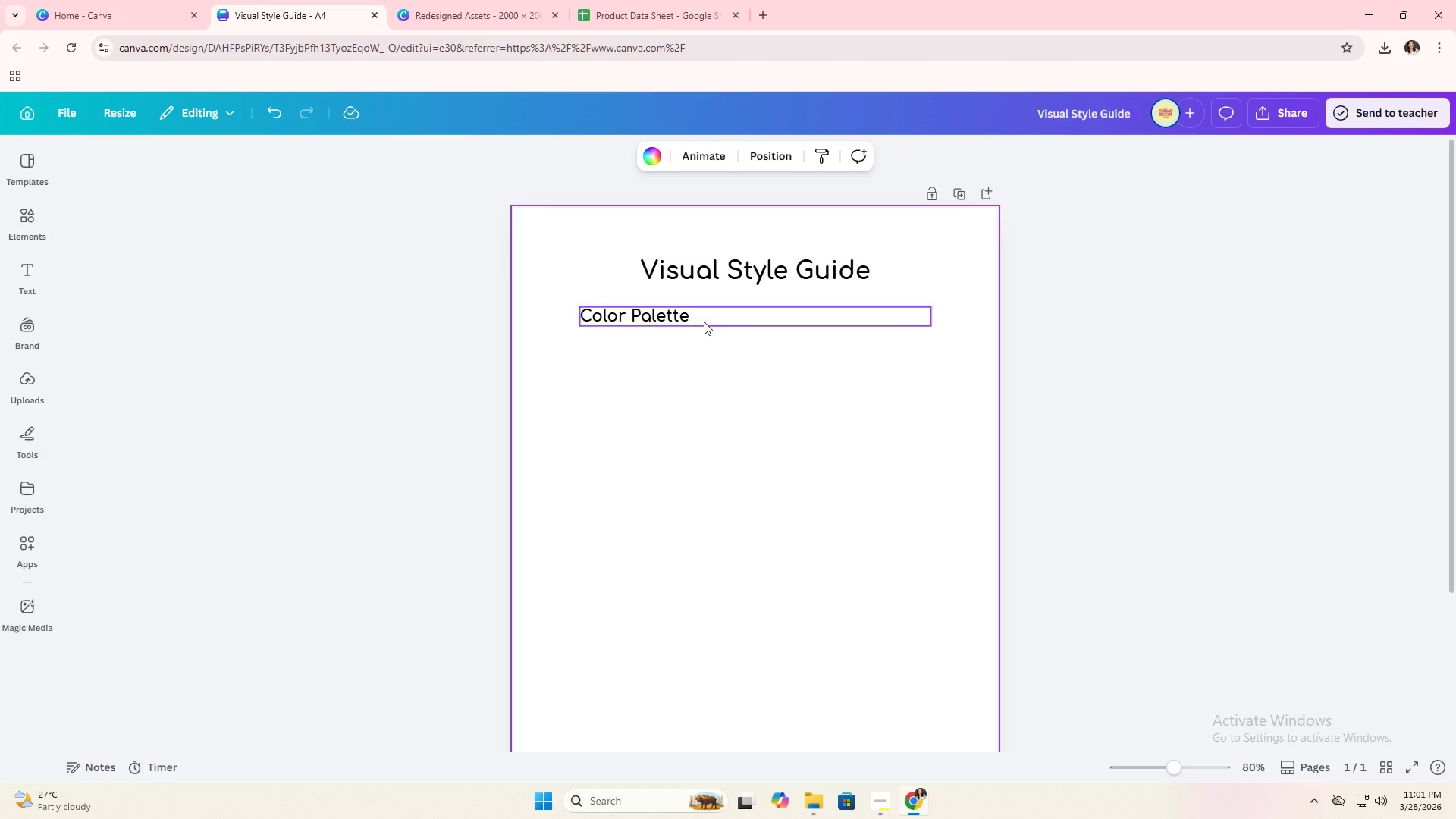 
triple_click([717, 318])
 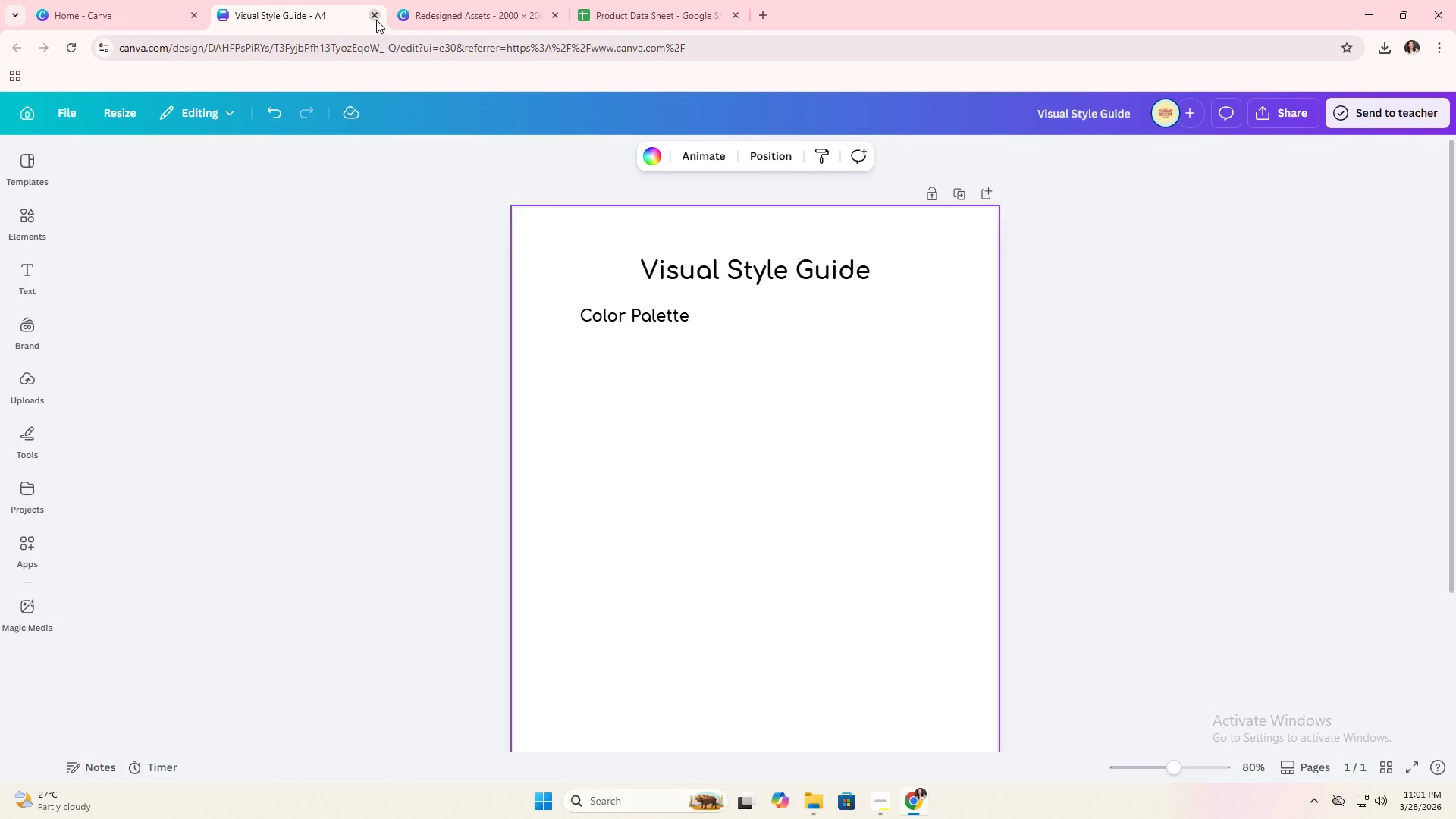 
double_click([152, 7])
 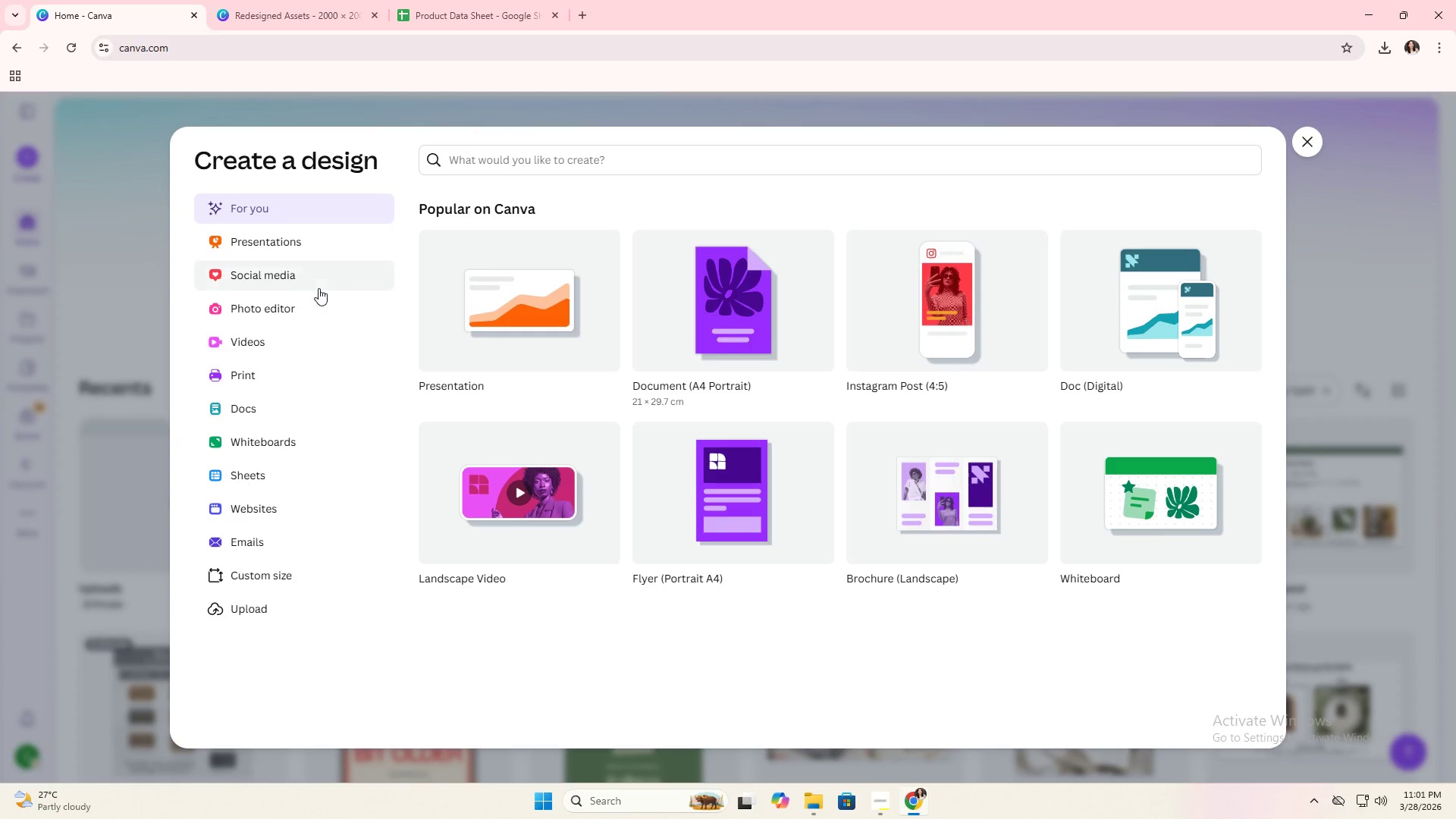 
left_click([303, 422])
 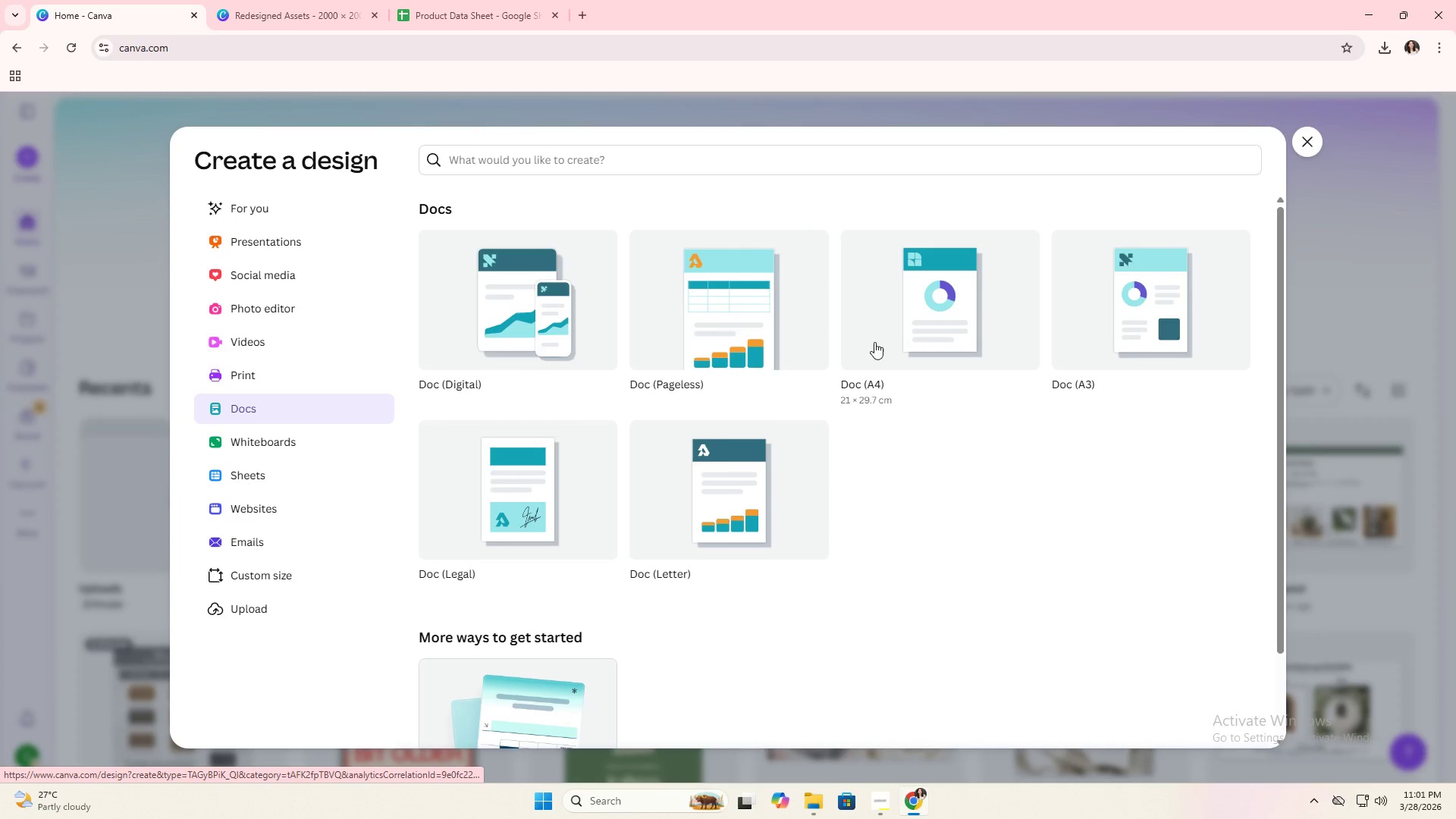 
left_click([903, 333])
 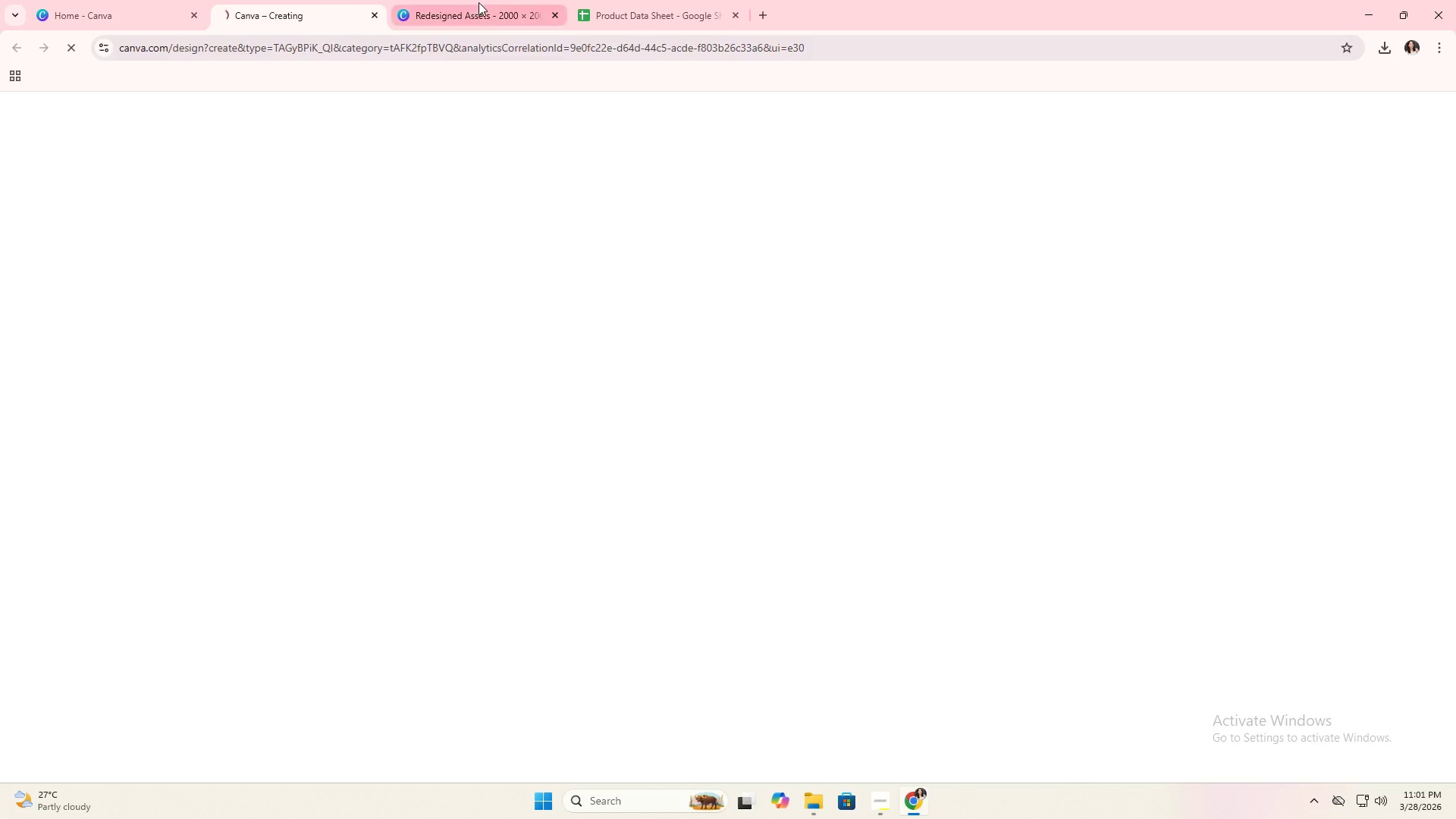 
left_click([504, 8])
 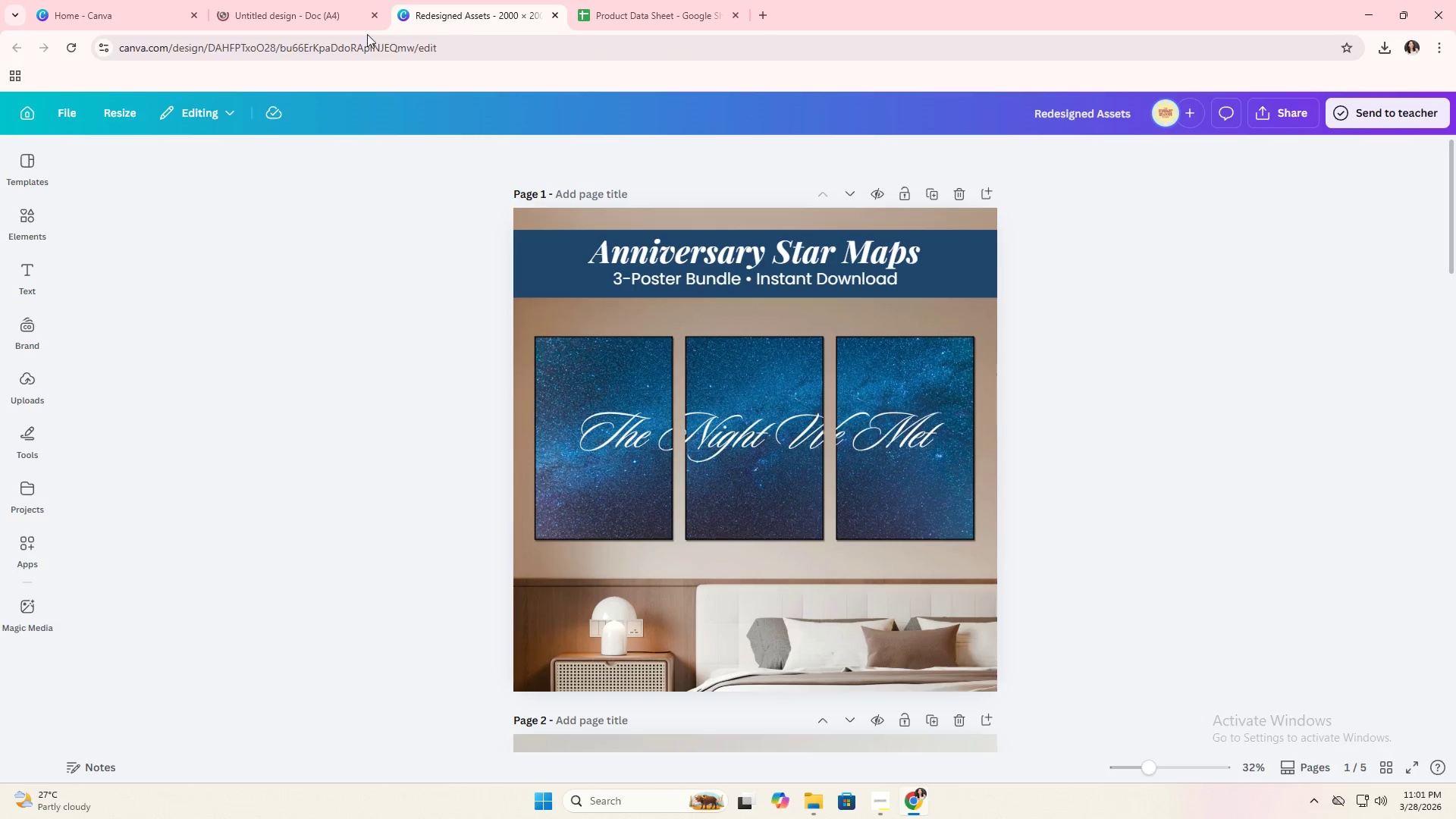 
left_click([302, 0])
 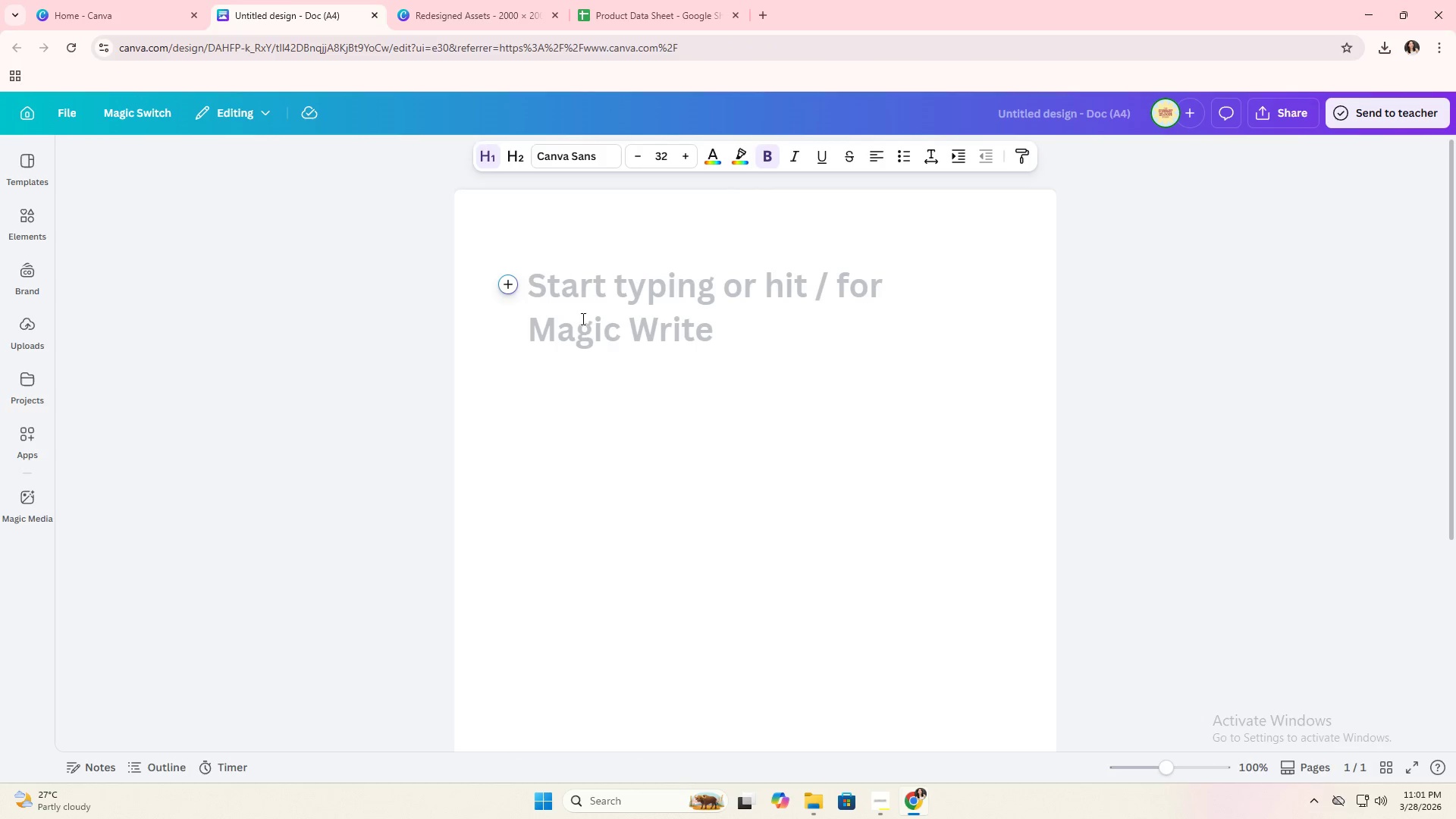 
left_click([573, 315])
 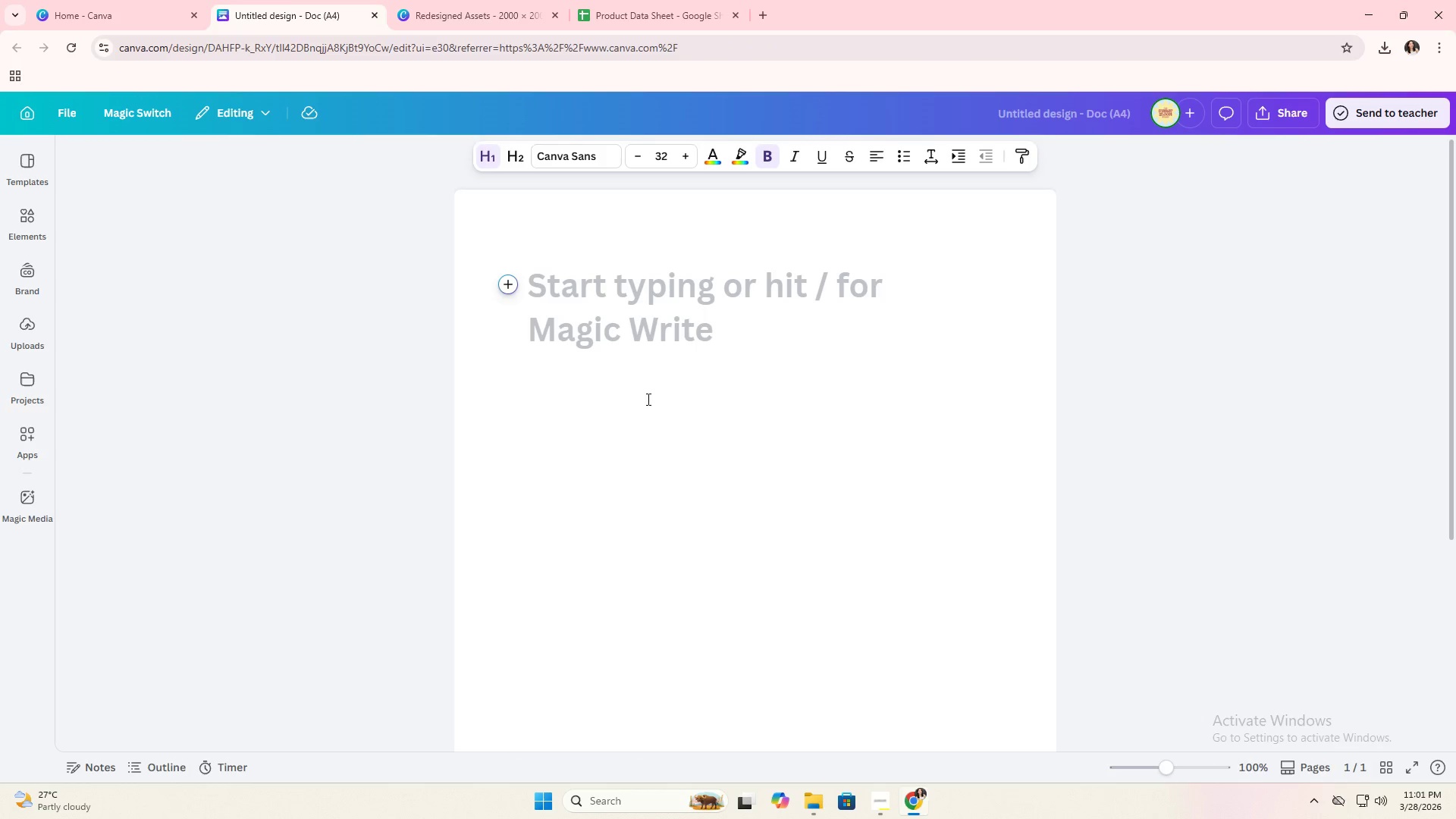 
key(Control+V)
 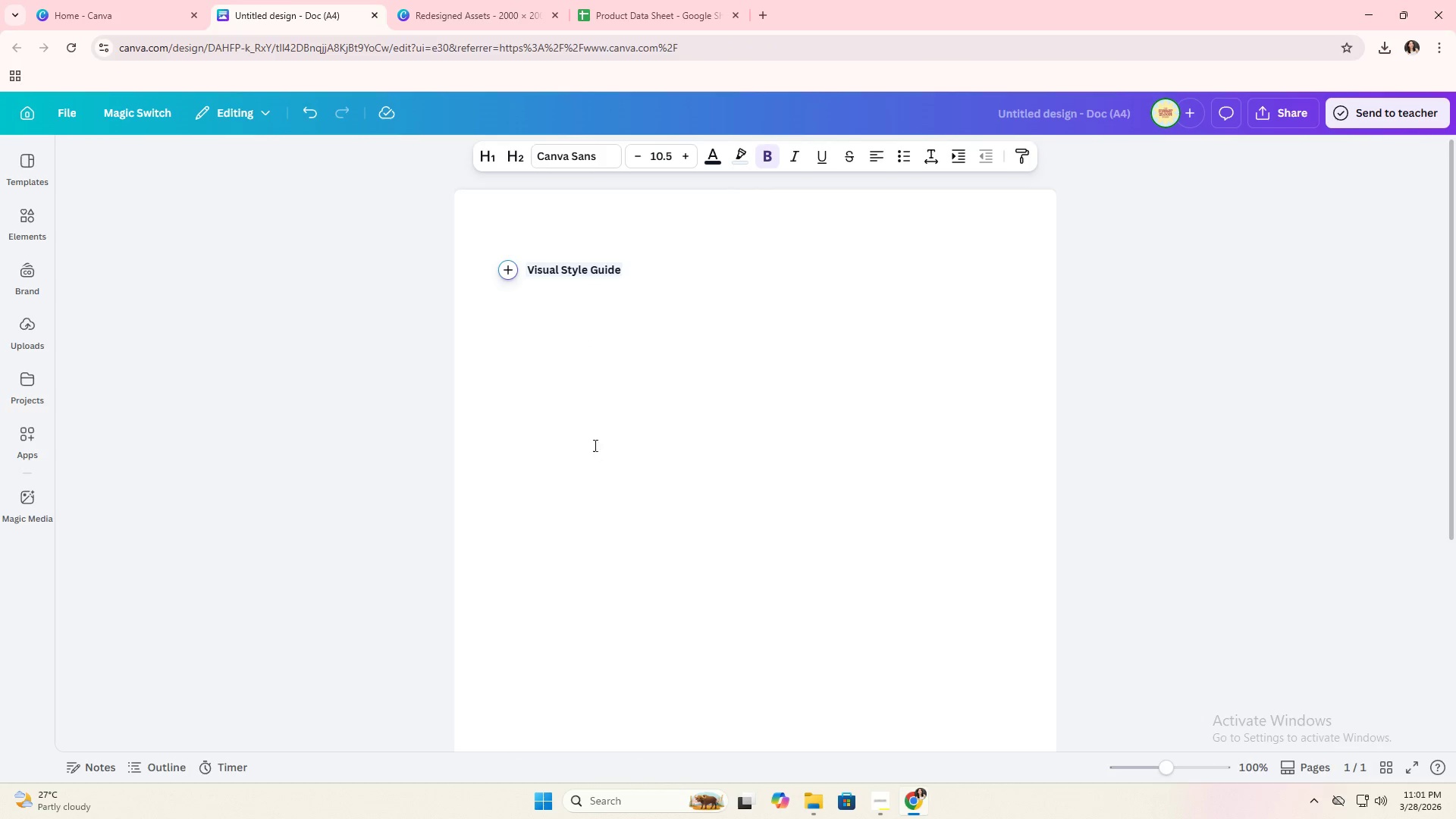 
left_click([629, 431])
 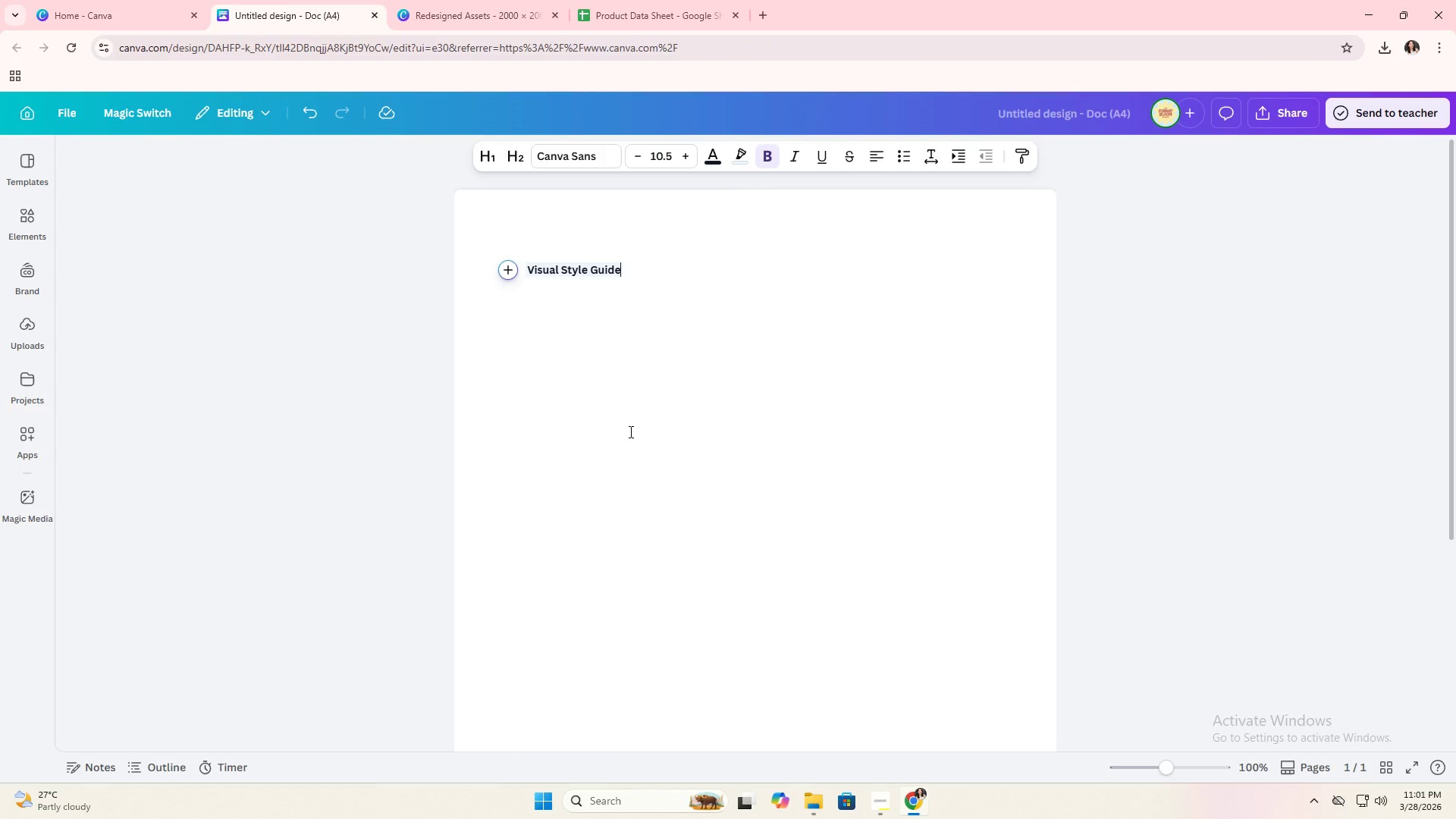 
key(Control+Z)
 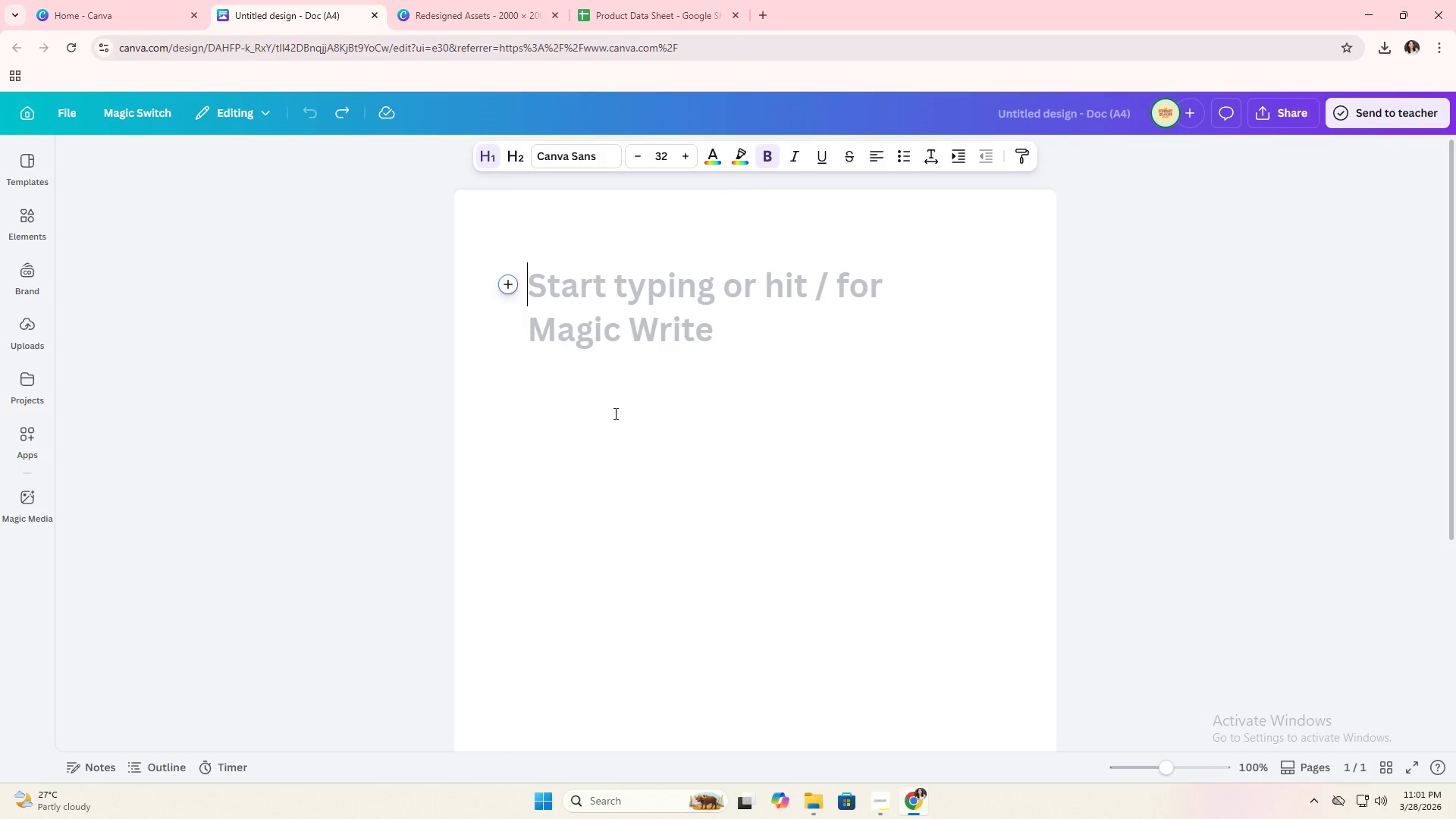 
right_click([615, 413])
 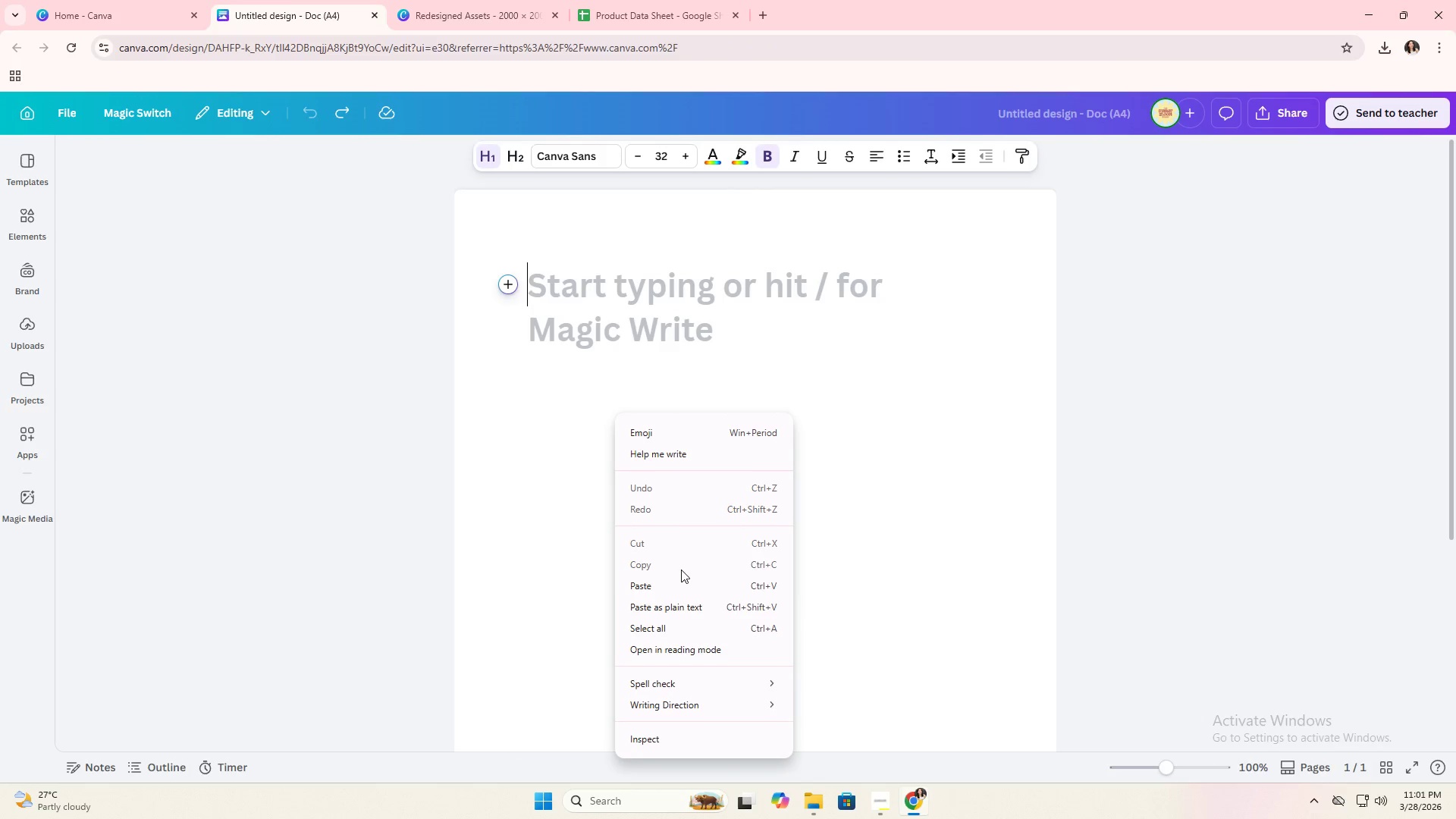 
left_click([674, 584])
 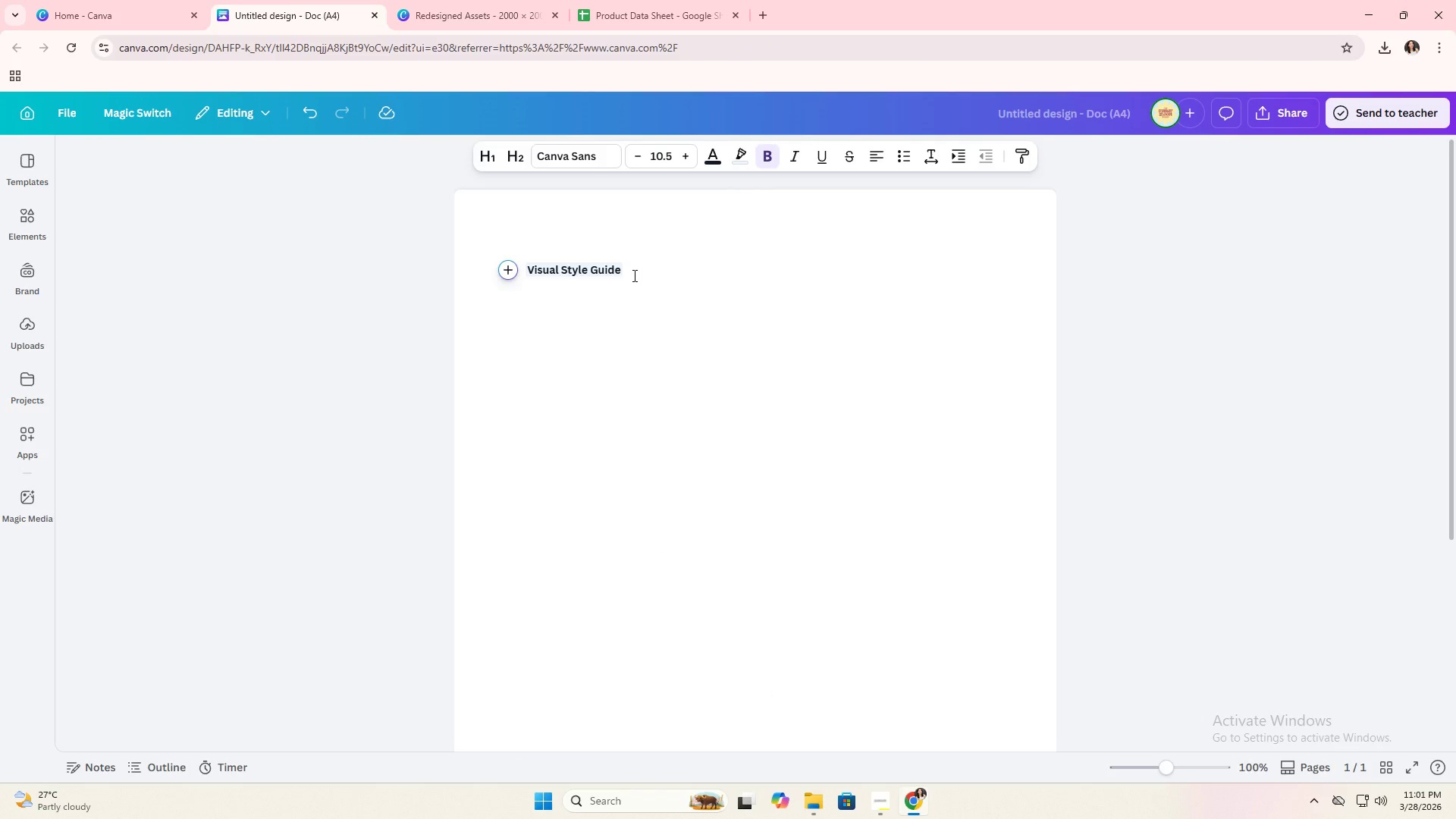 
key(Control+Z)
 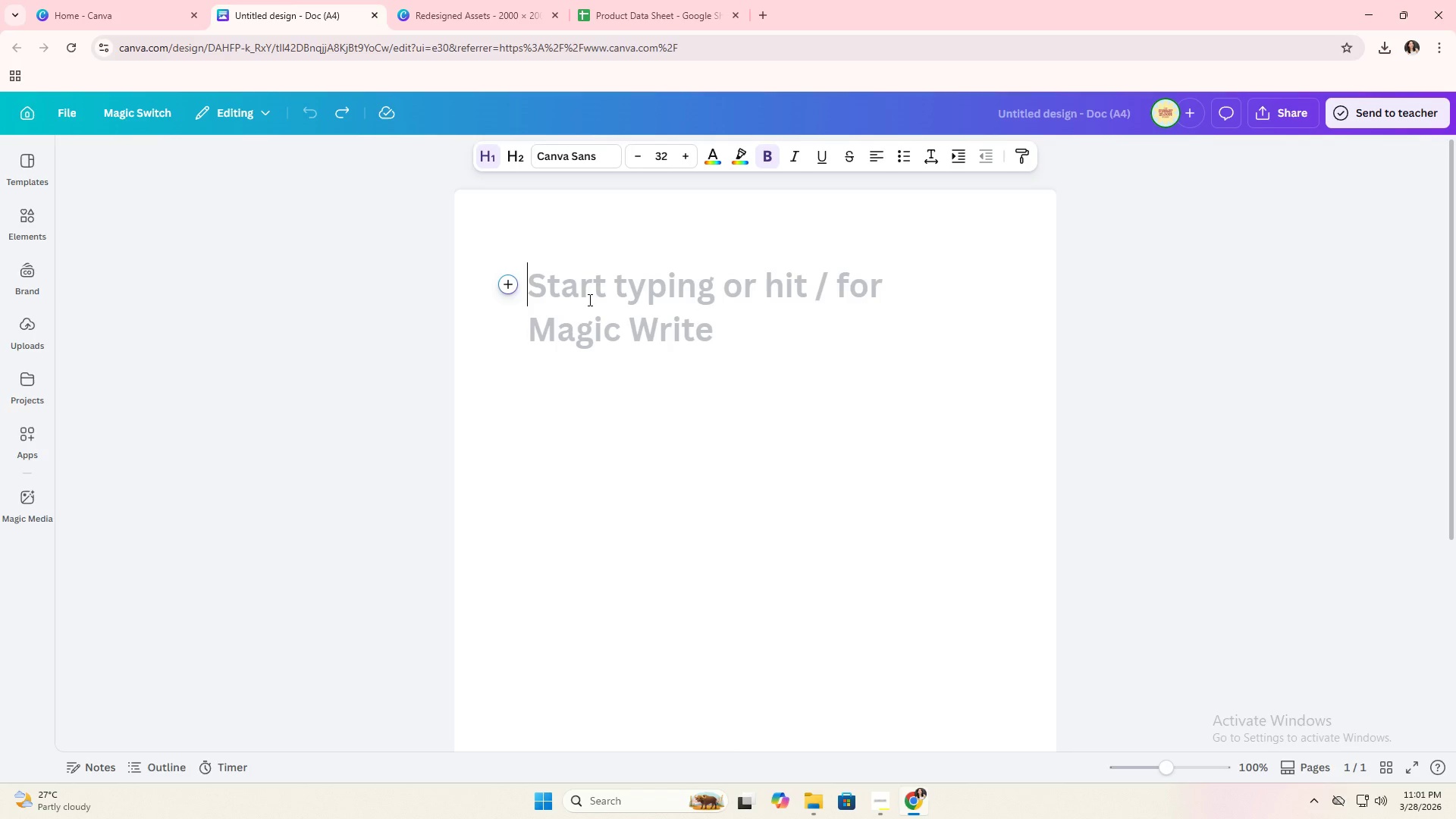 
type(Visual Style Guide )
 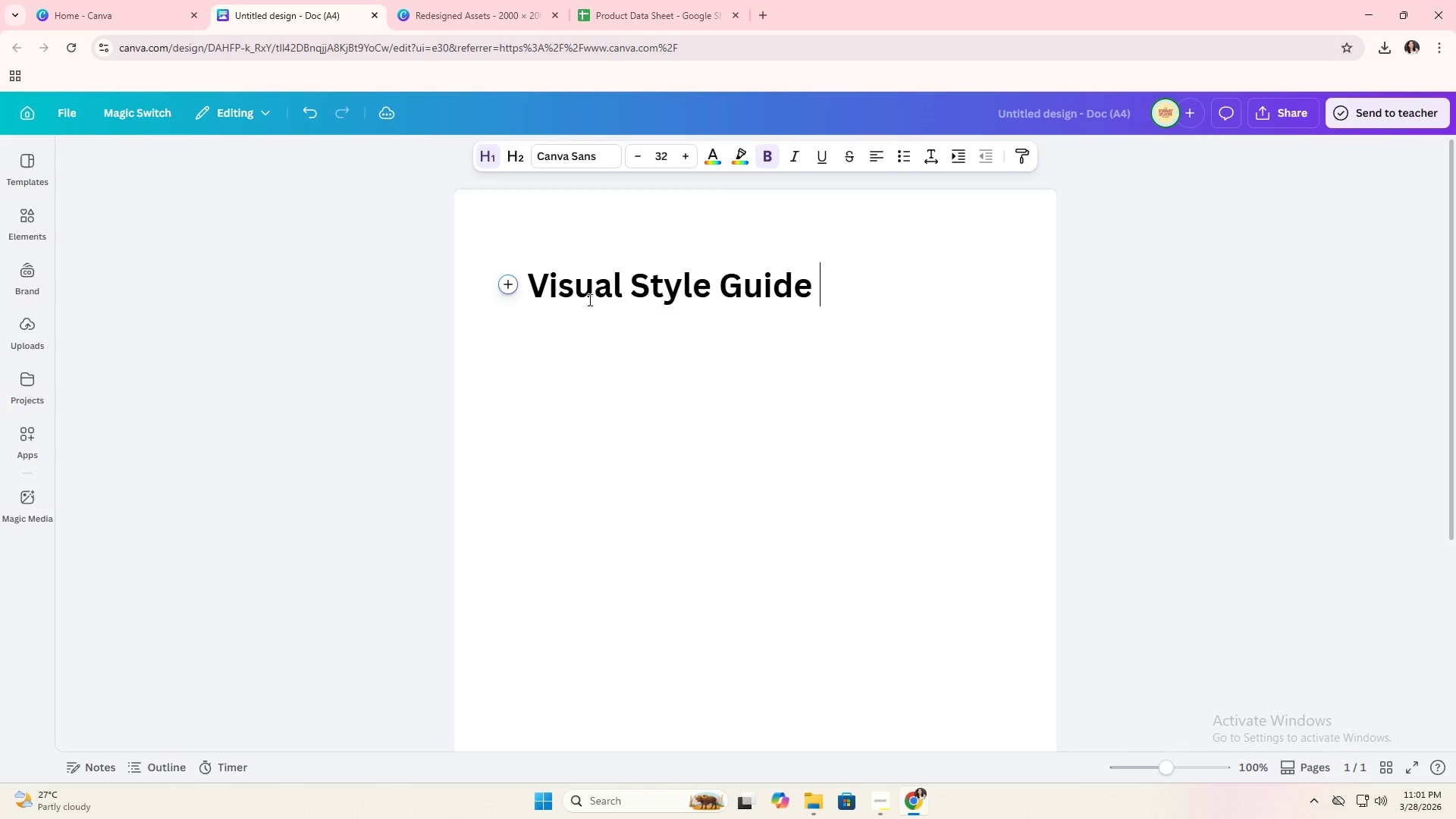 
key(Alt+AltLeft)
 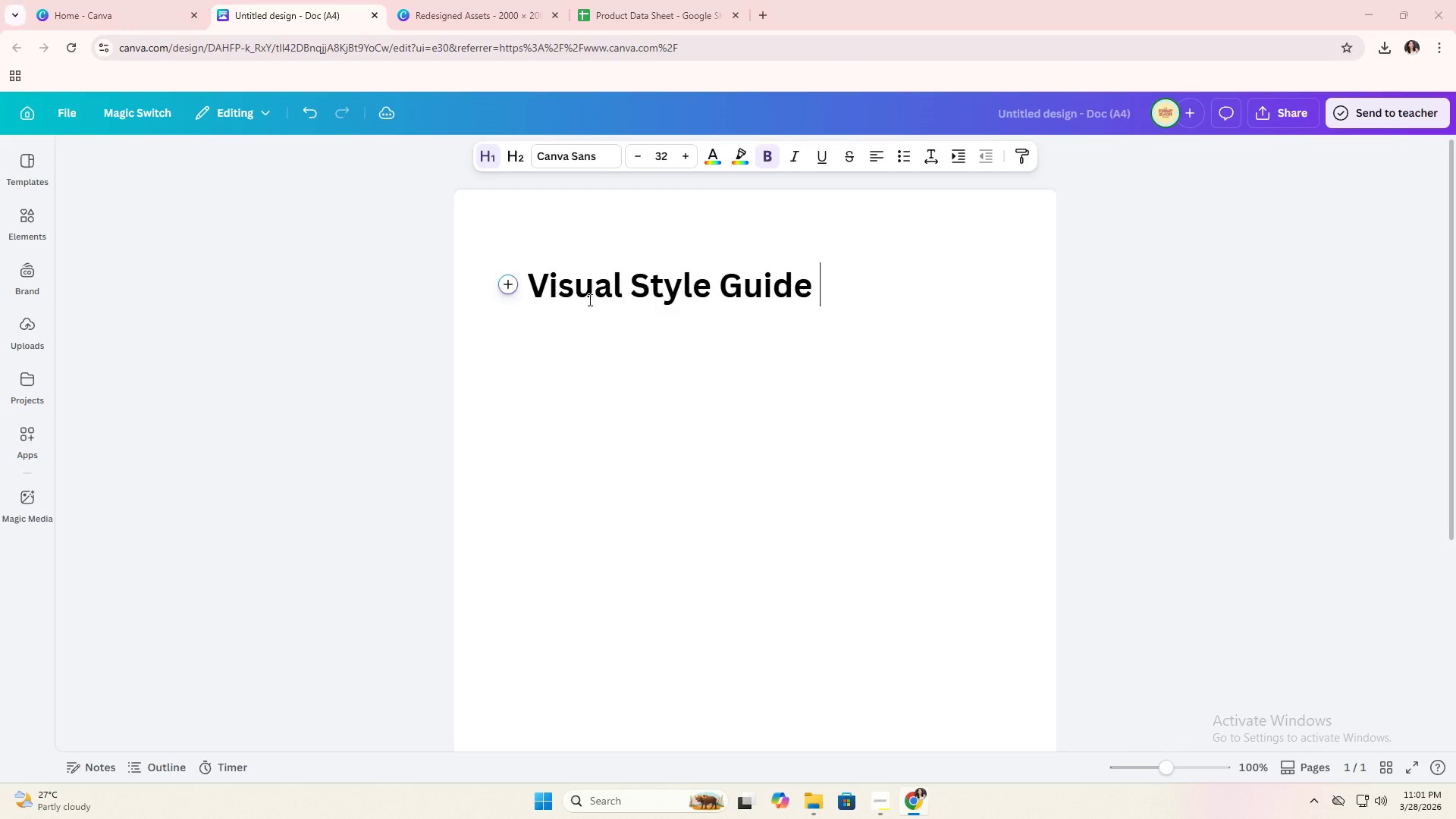 
key(Alt+Tab)